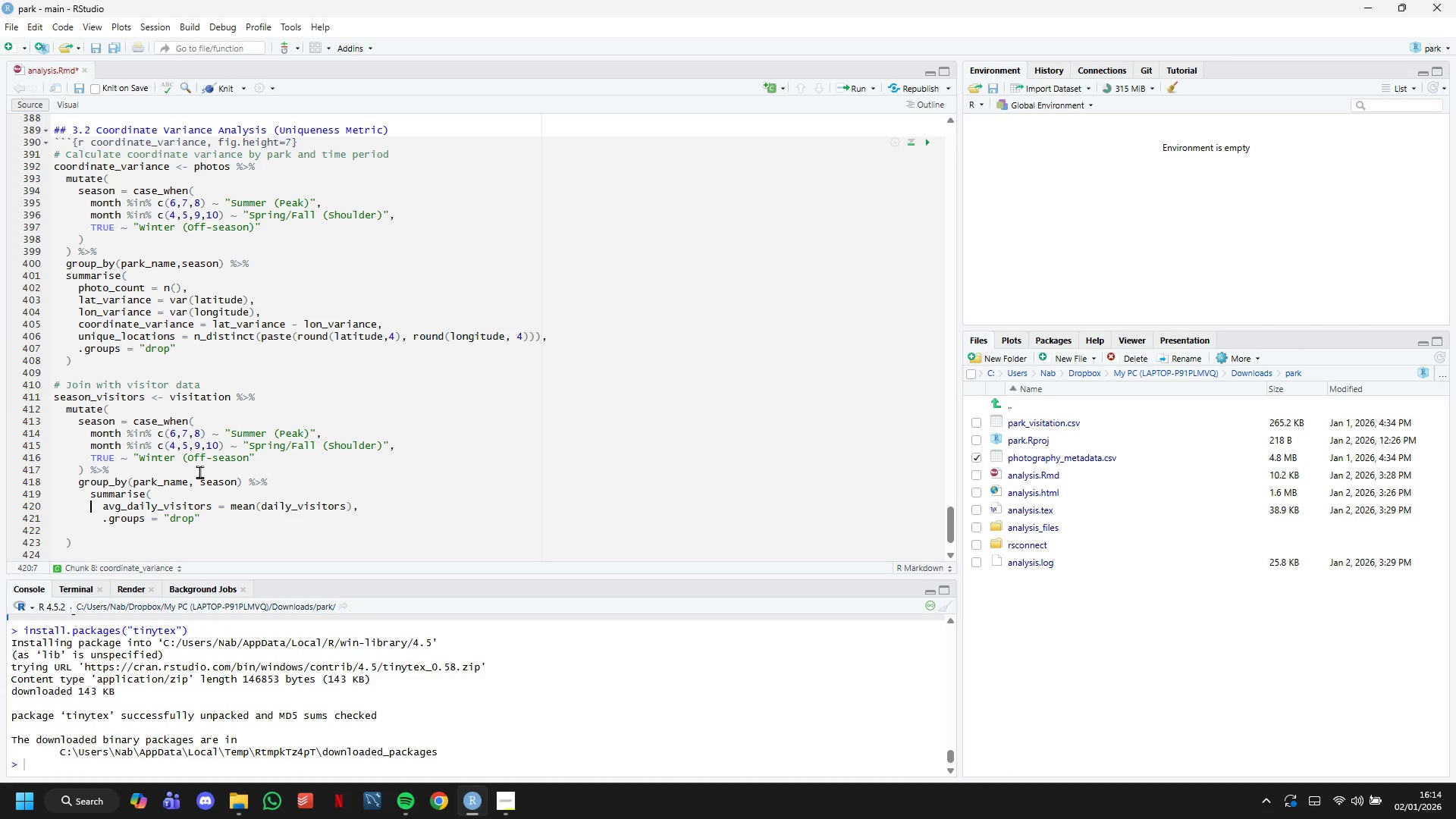 
key(ArrowUp)
 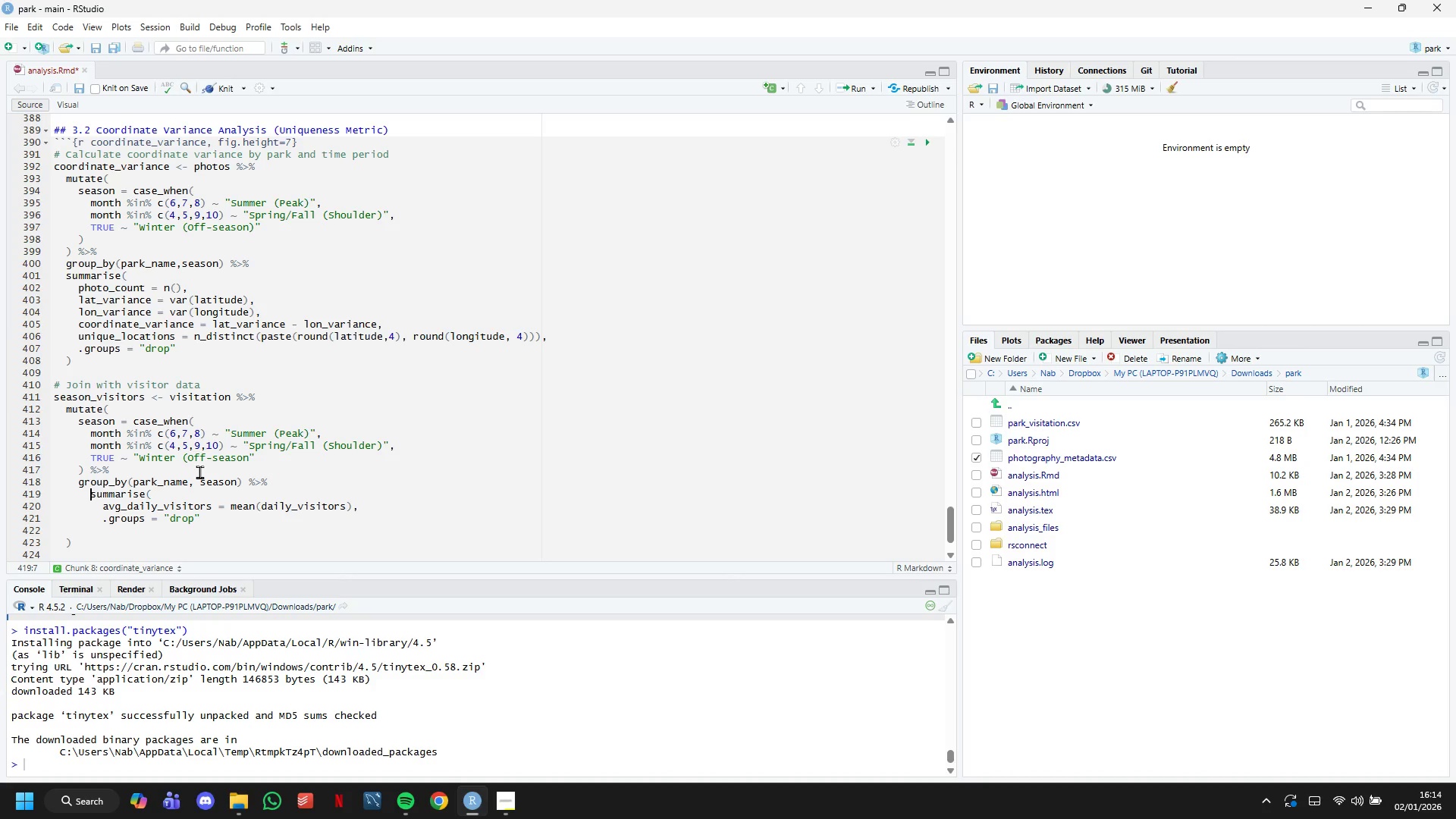 
key(ArrowUp)
 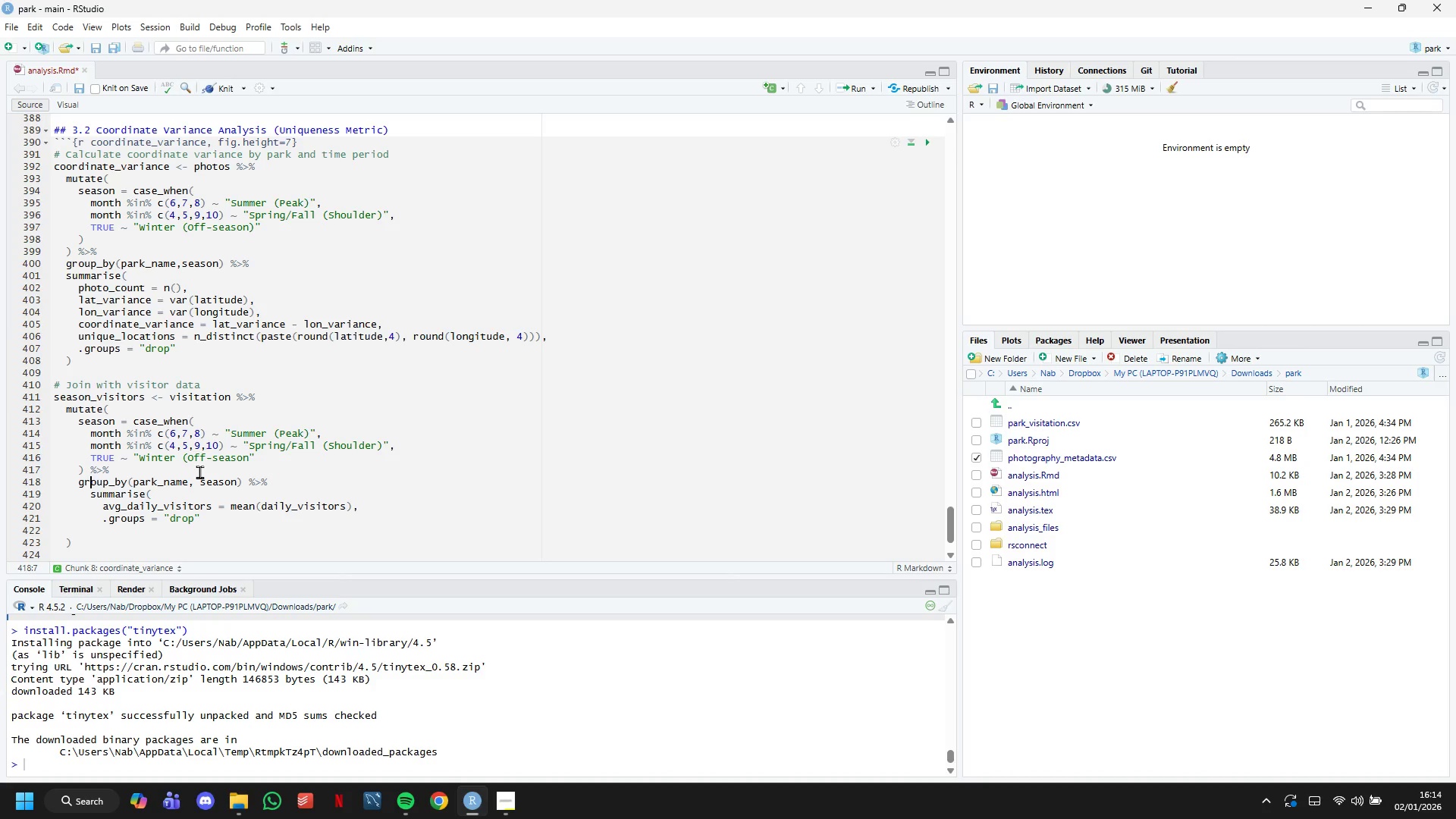 
key(ArrowLeft)
 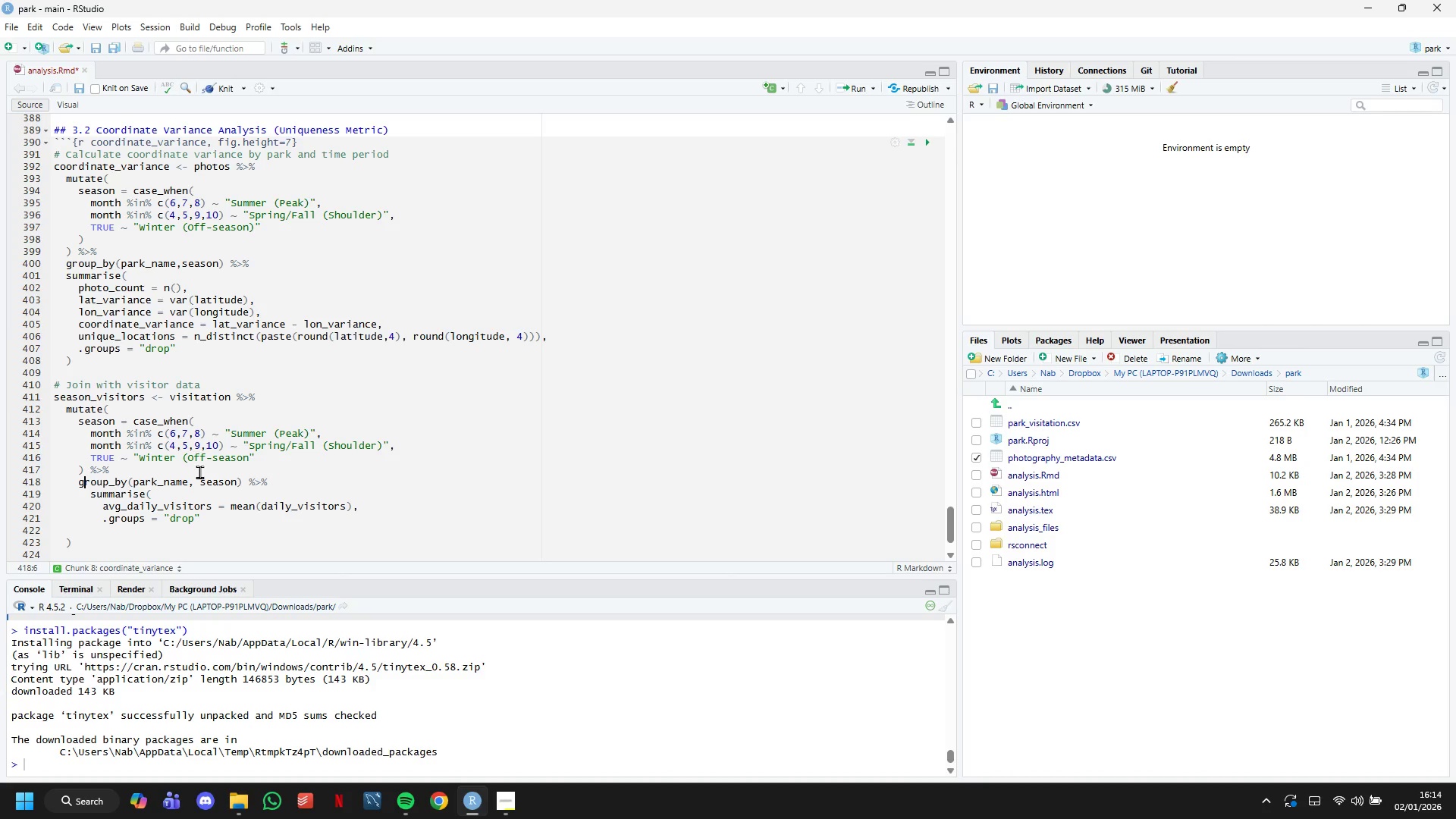 
key(ArrowLeft)
 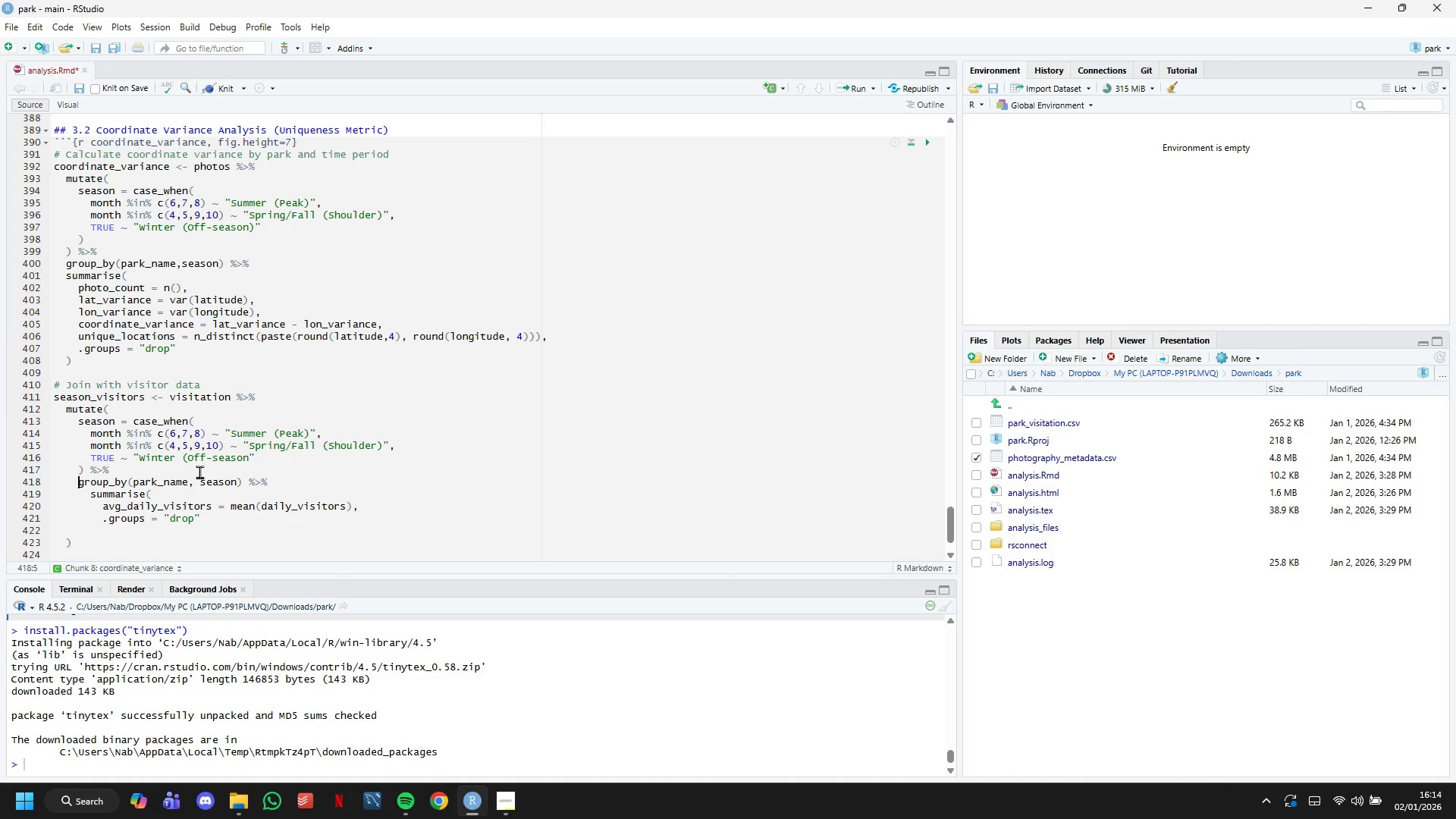 
key(Shift+0)
 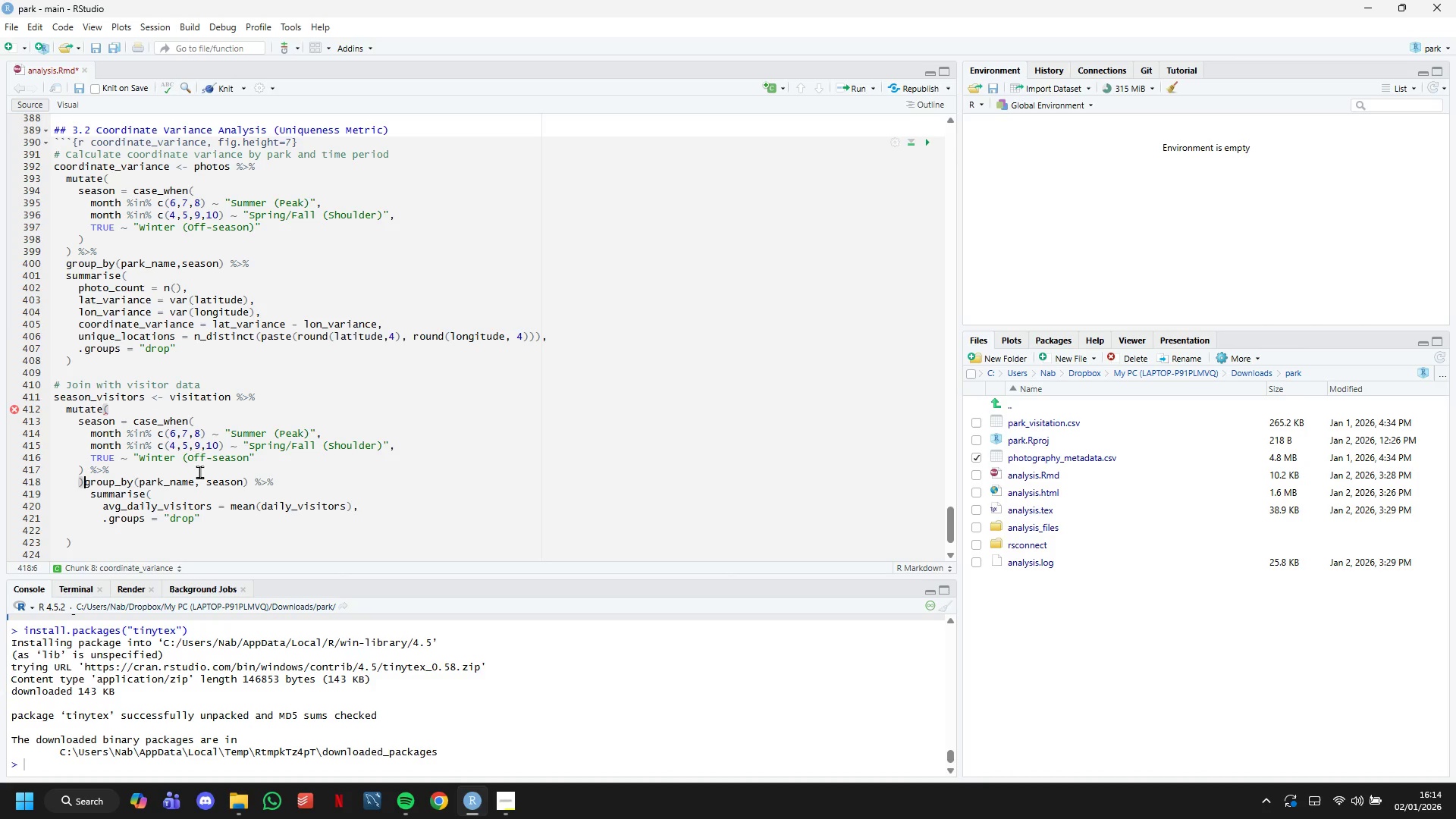 
key(Enter)
 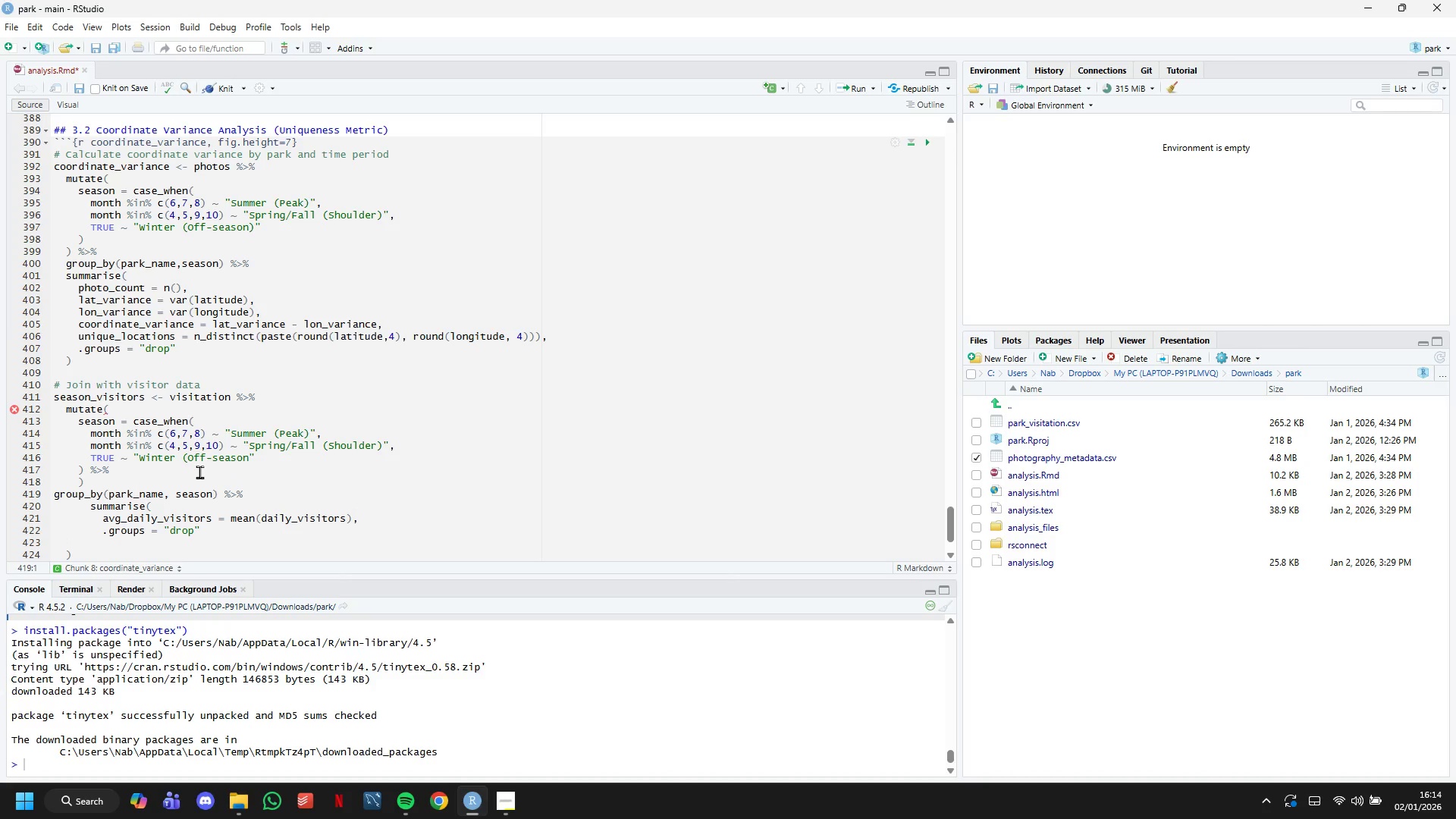 
key(Tab)
 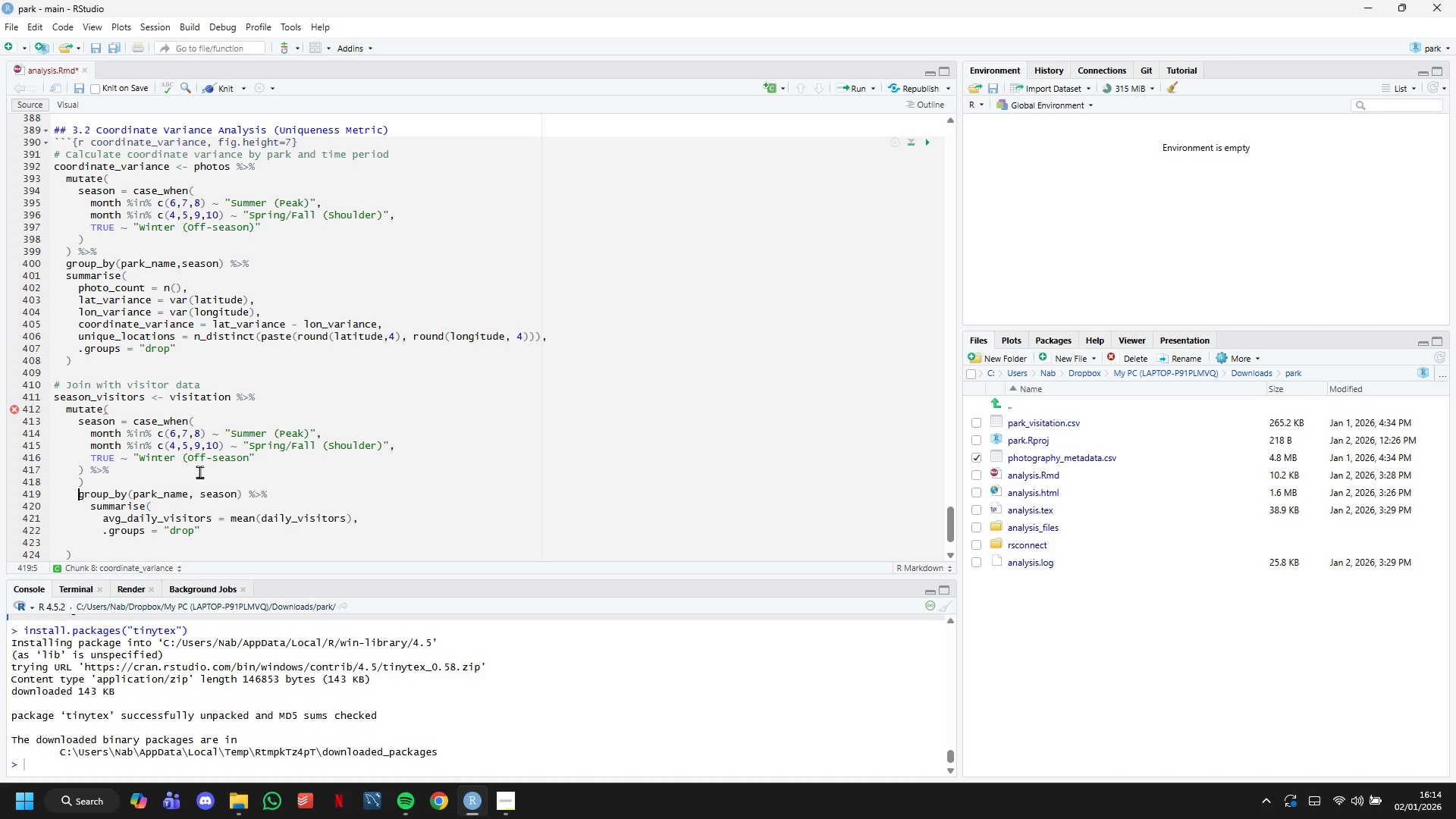 
key(Tab)
 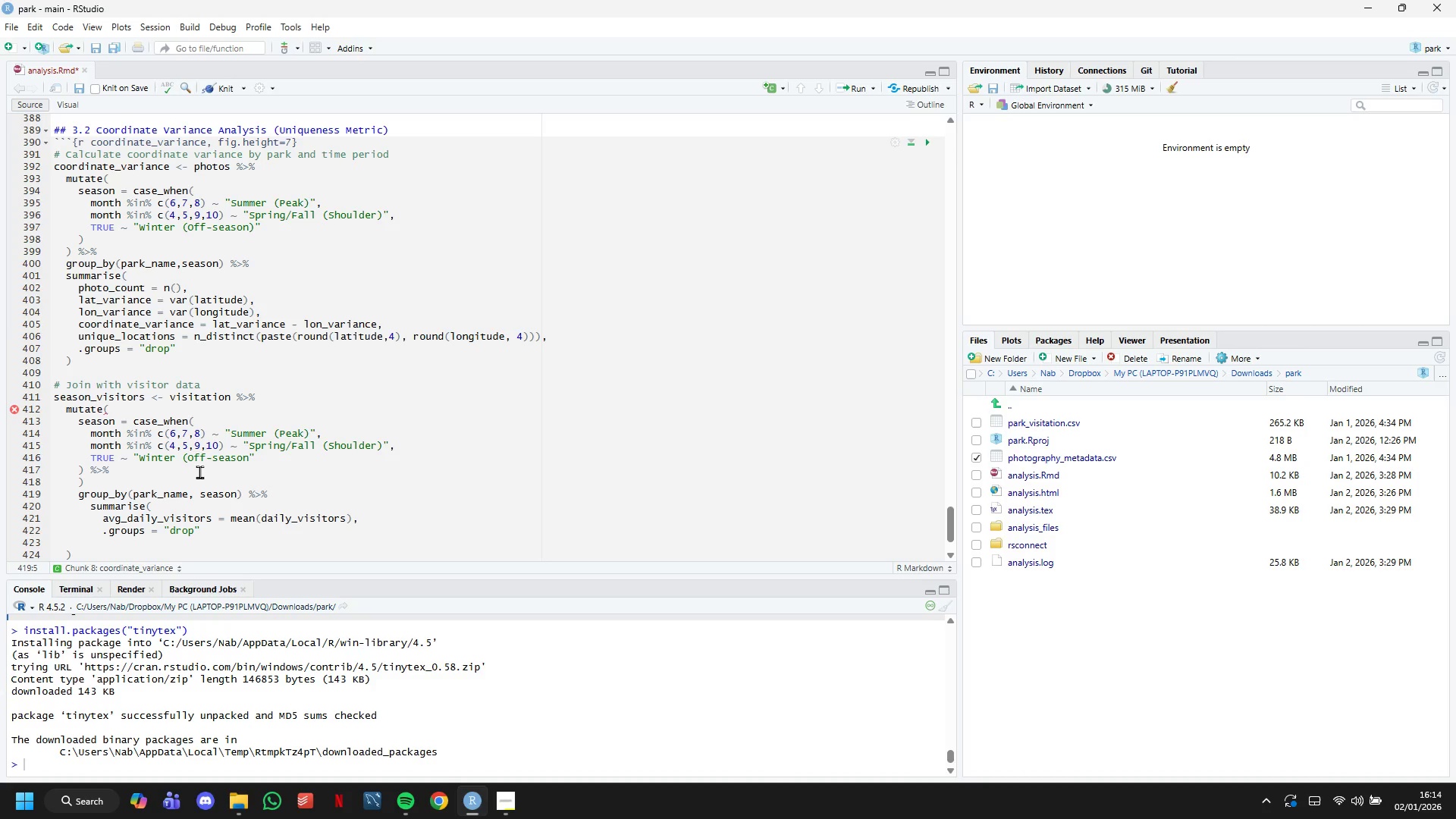 
key(Backspace)
 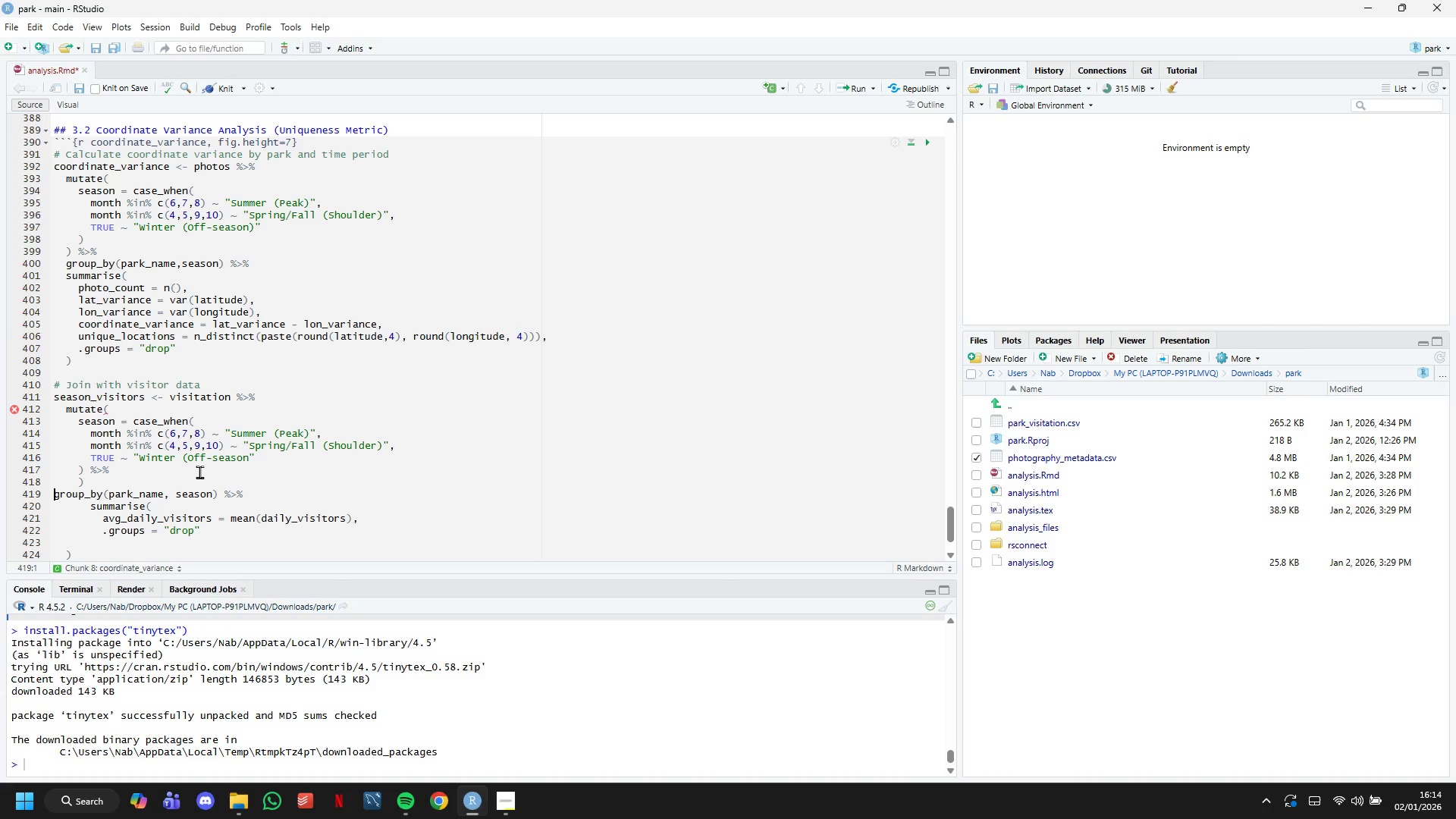 
key(Backspace)
 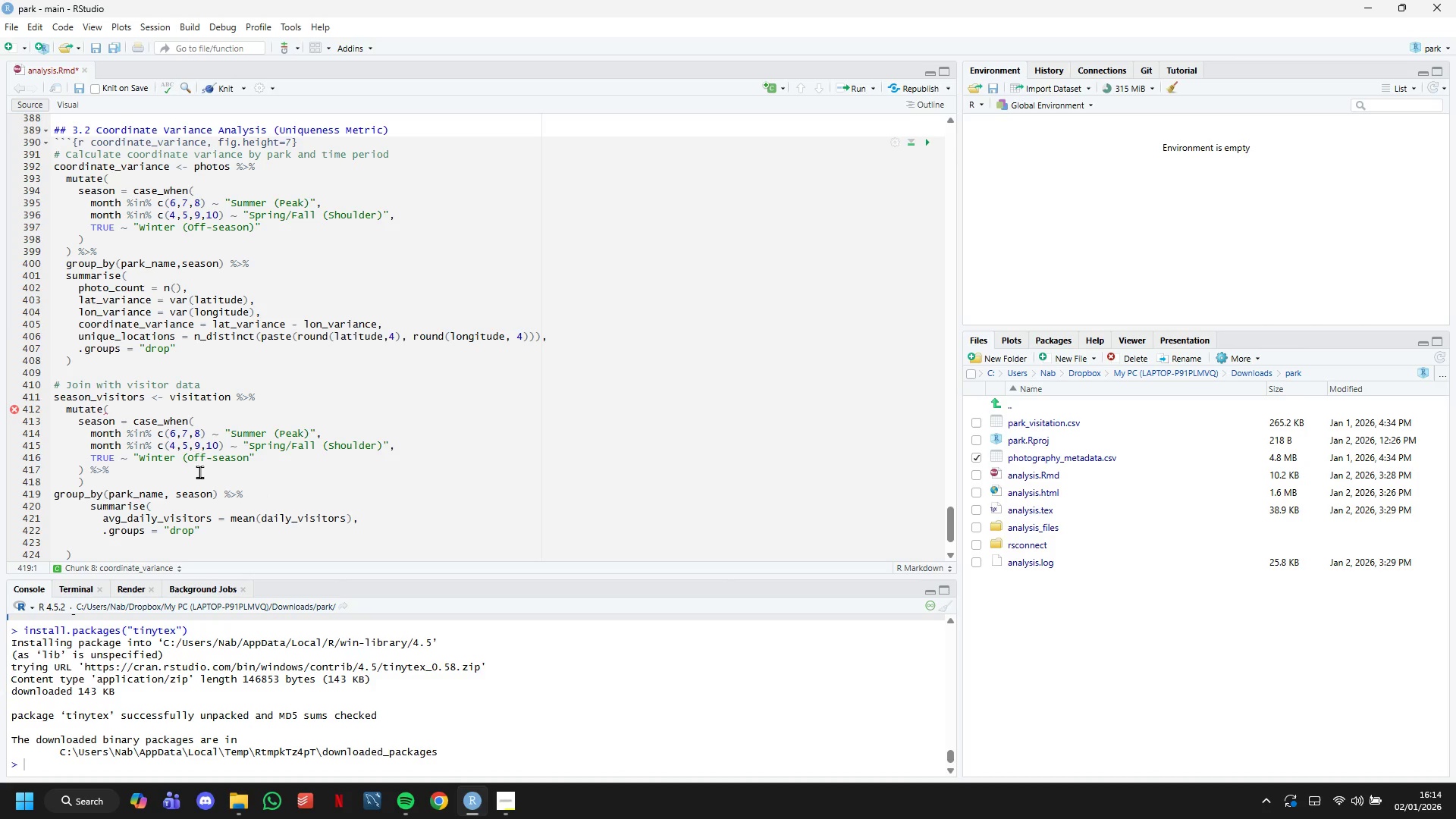 
key(Backspace)
 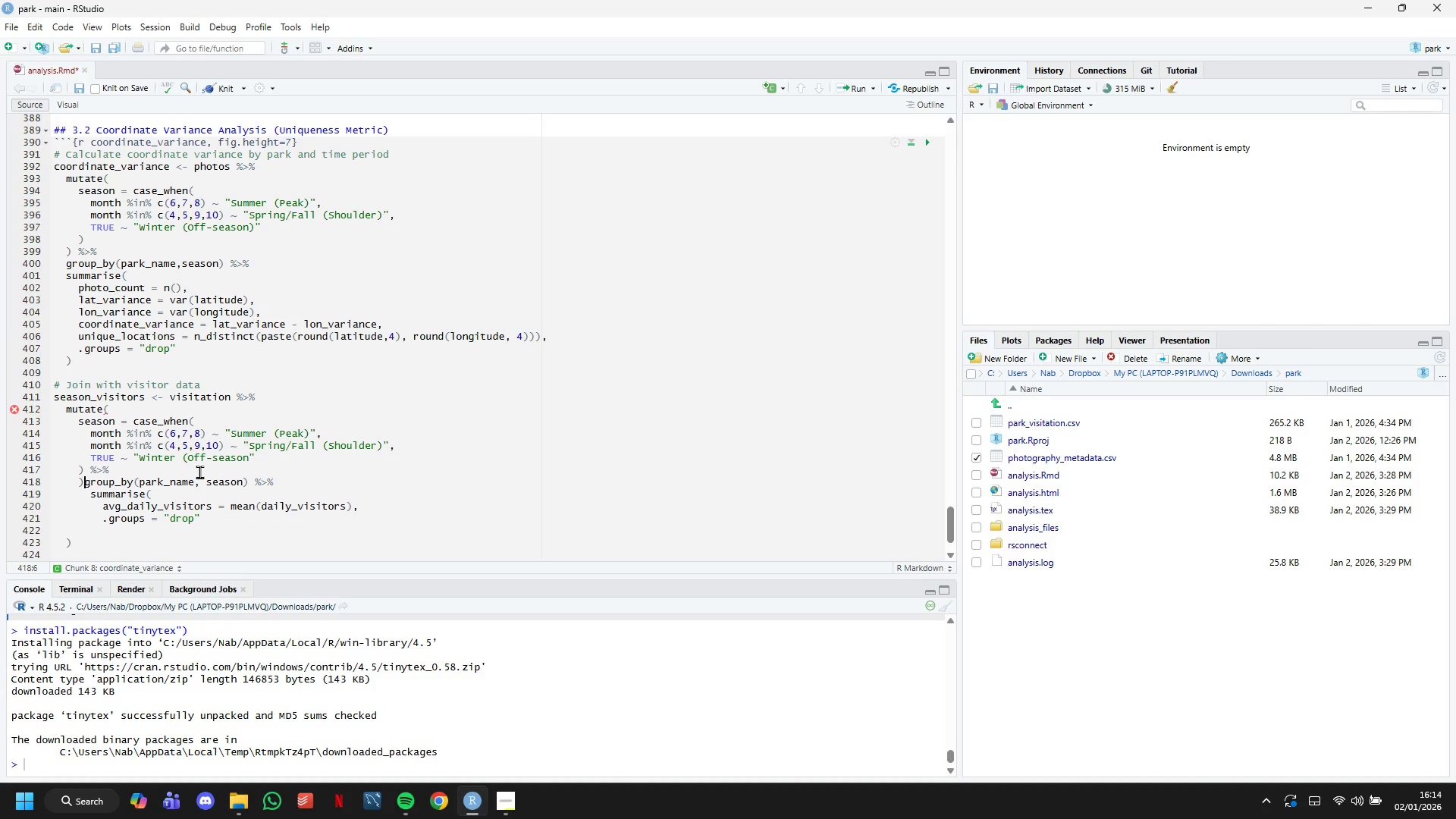 
key(ArrowLeft)
 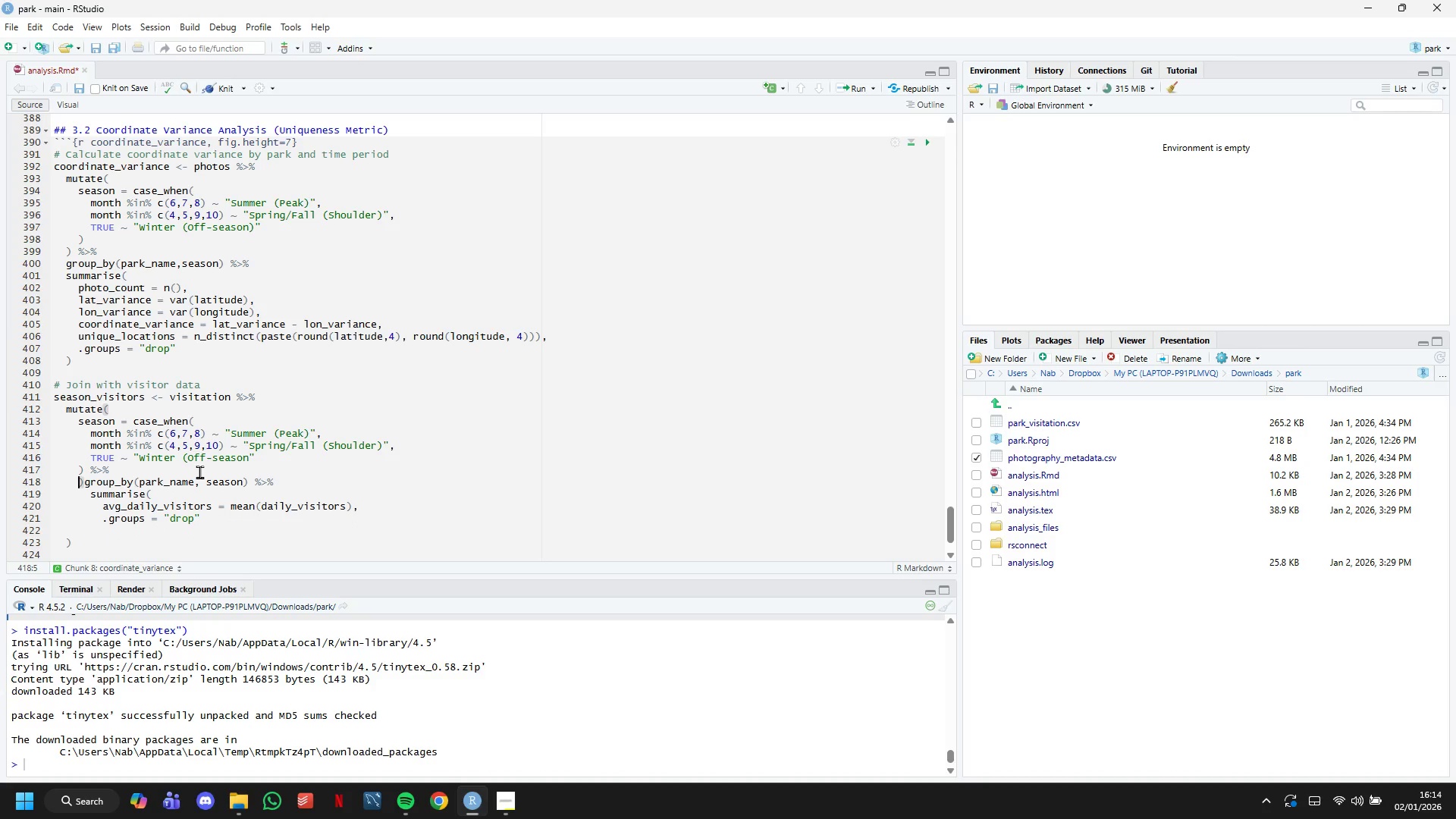 
key(ArrowRight)
 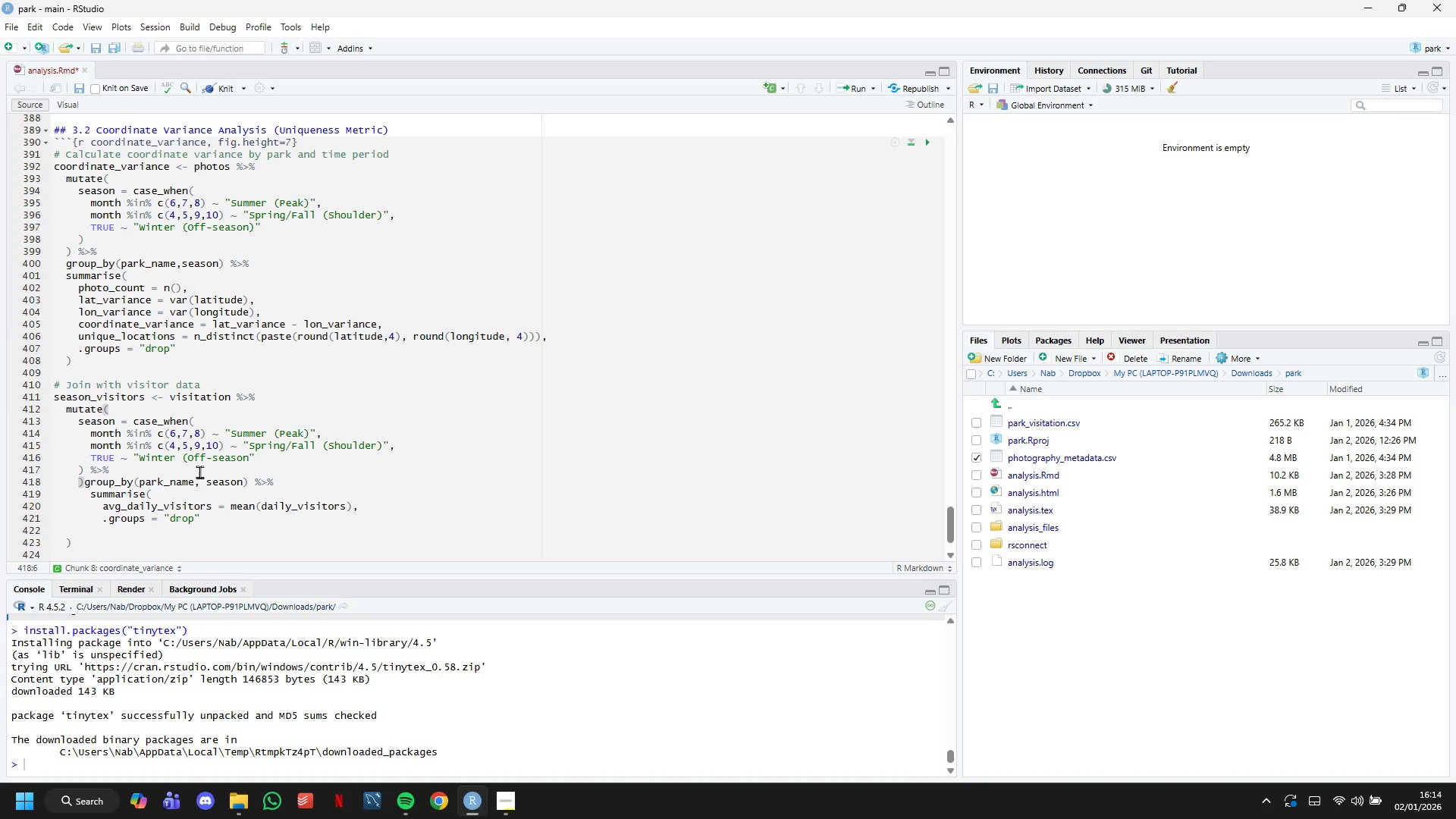 
key(Backspace)
 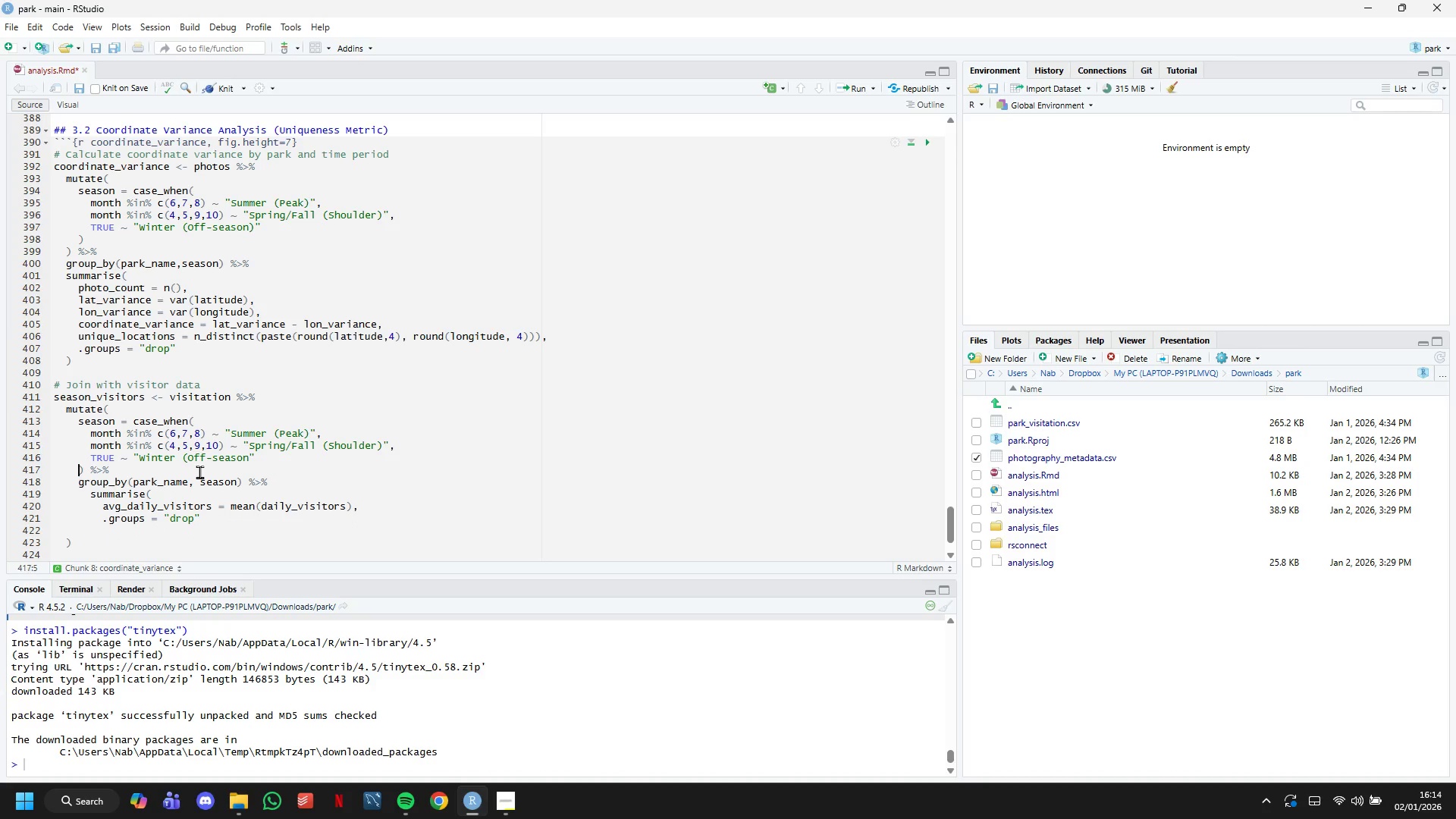 
key(ArrowUp)
 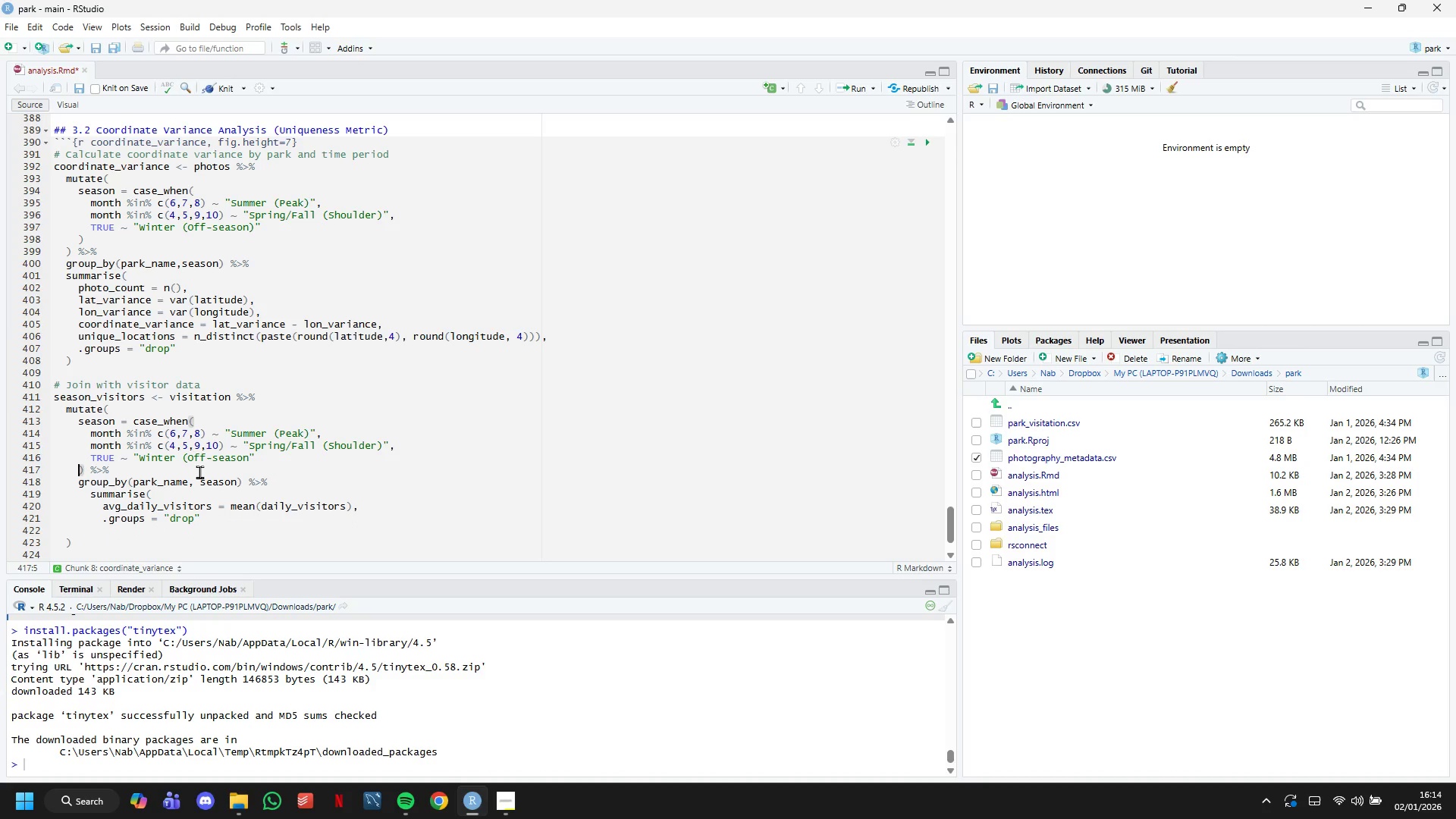 
key(ArrowRight)
 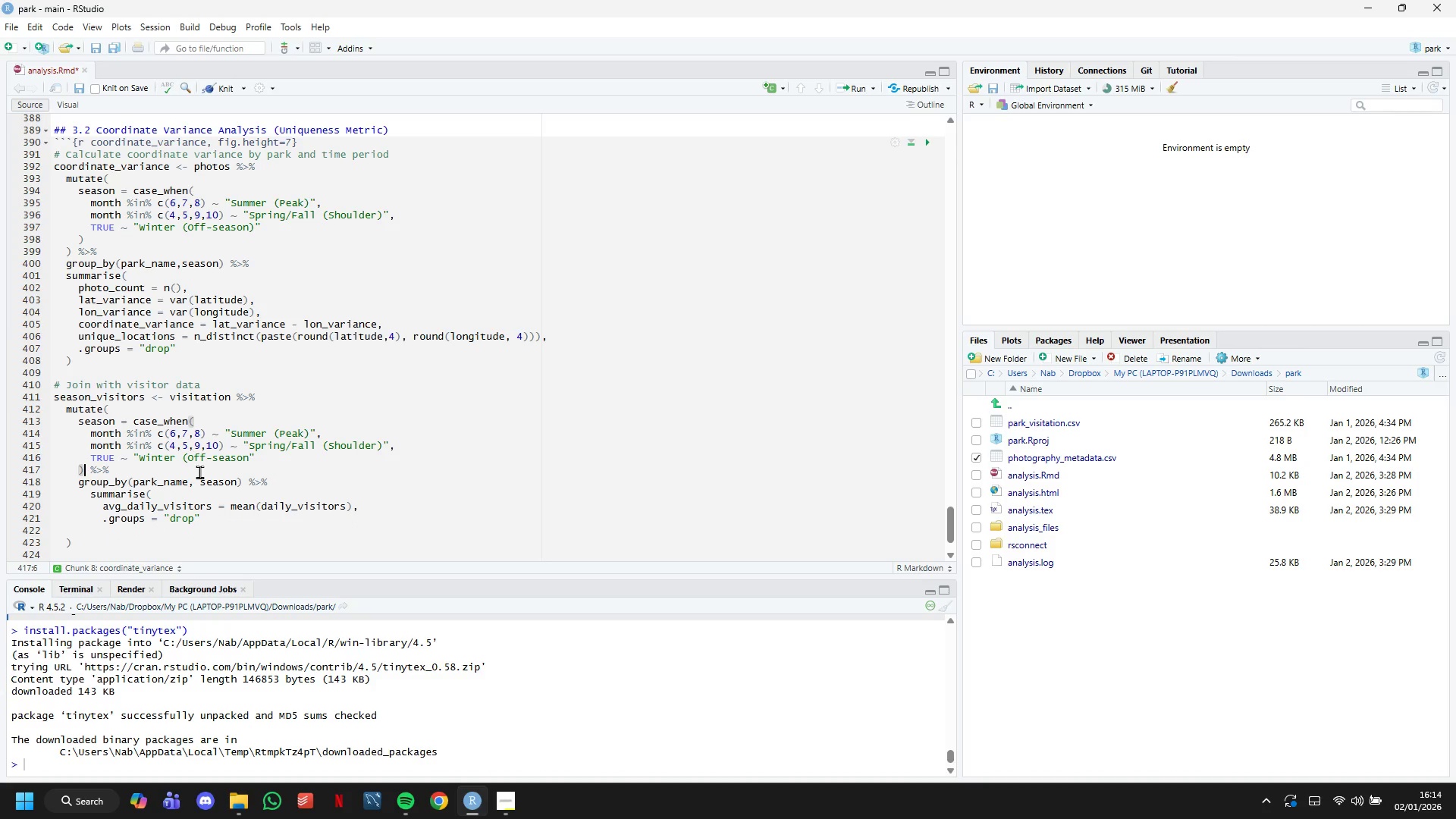 
key(Shift+0)
 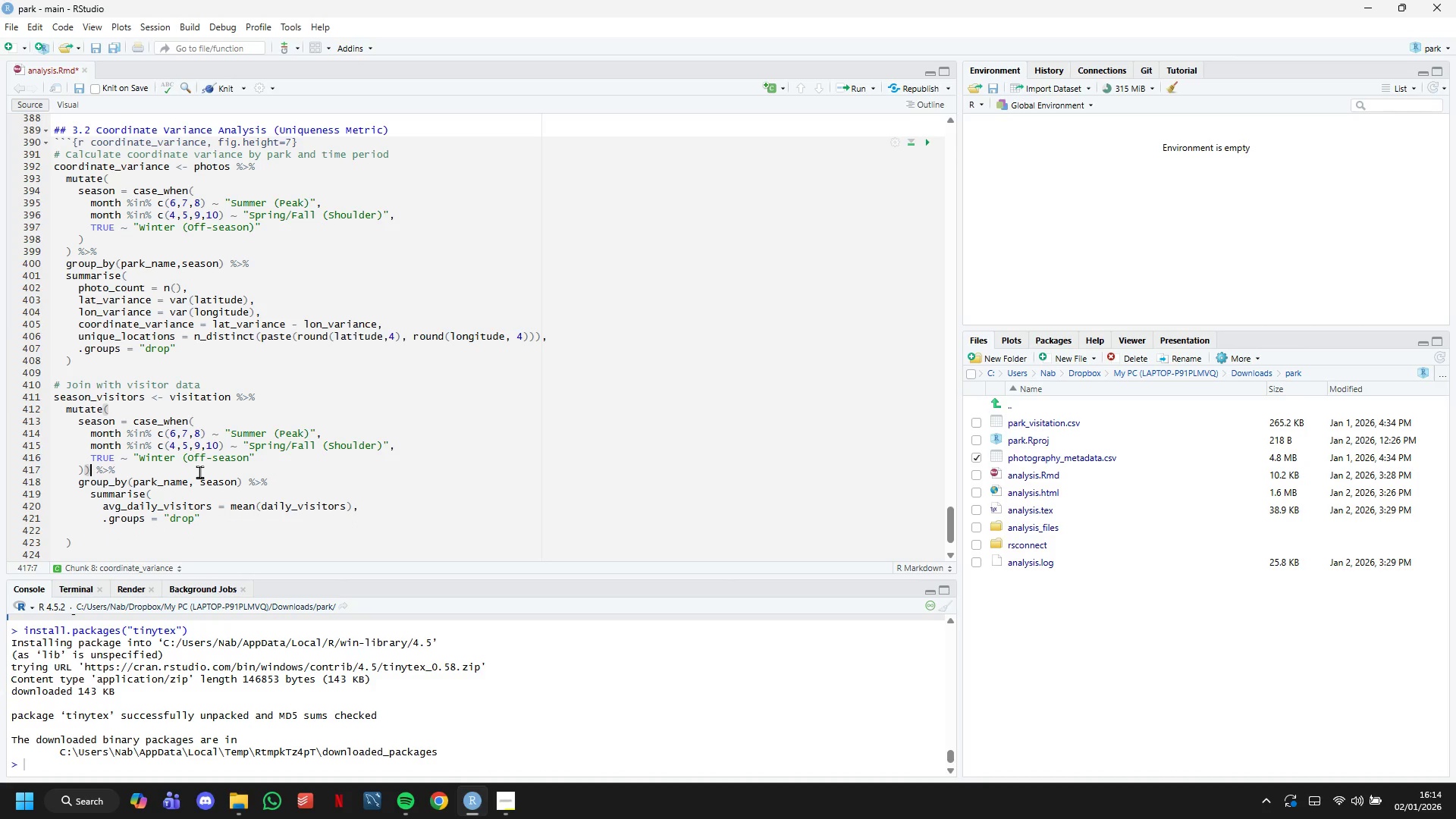 
key(ArrowDown)
 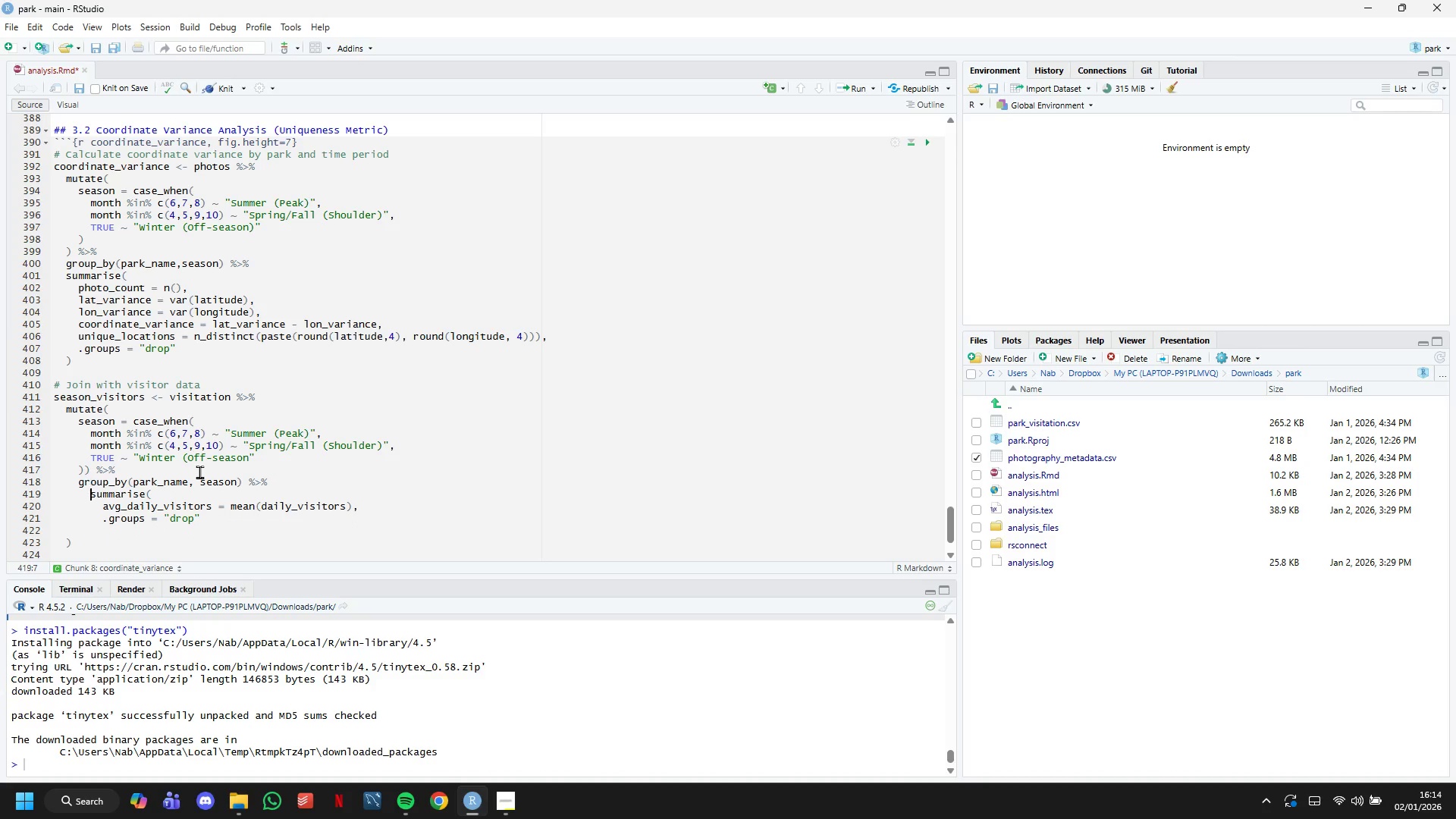 
key(ArrowDown)
 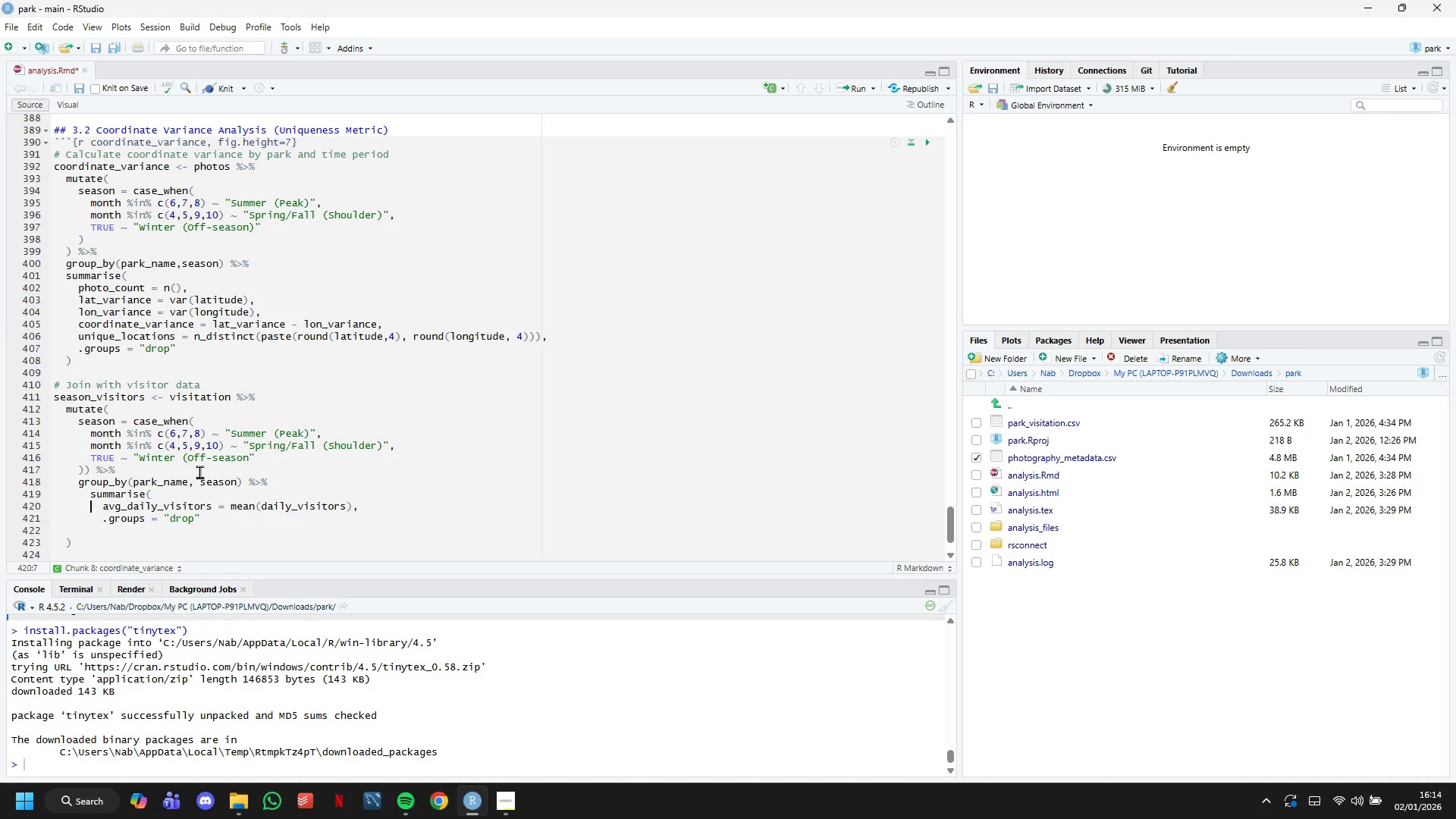 
key(ArrowDown)
 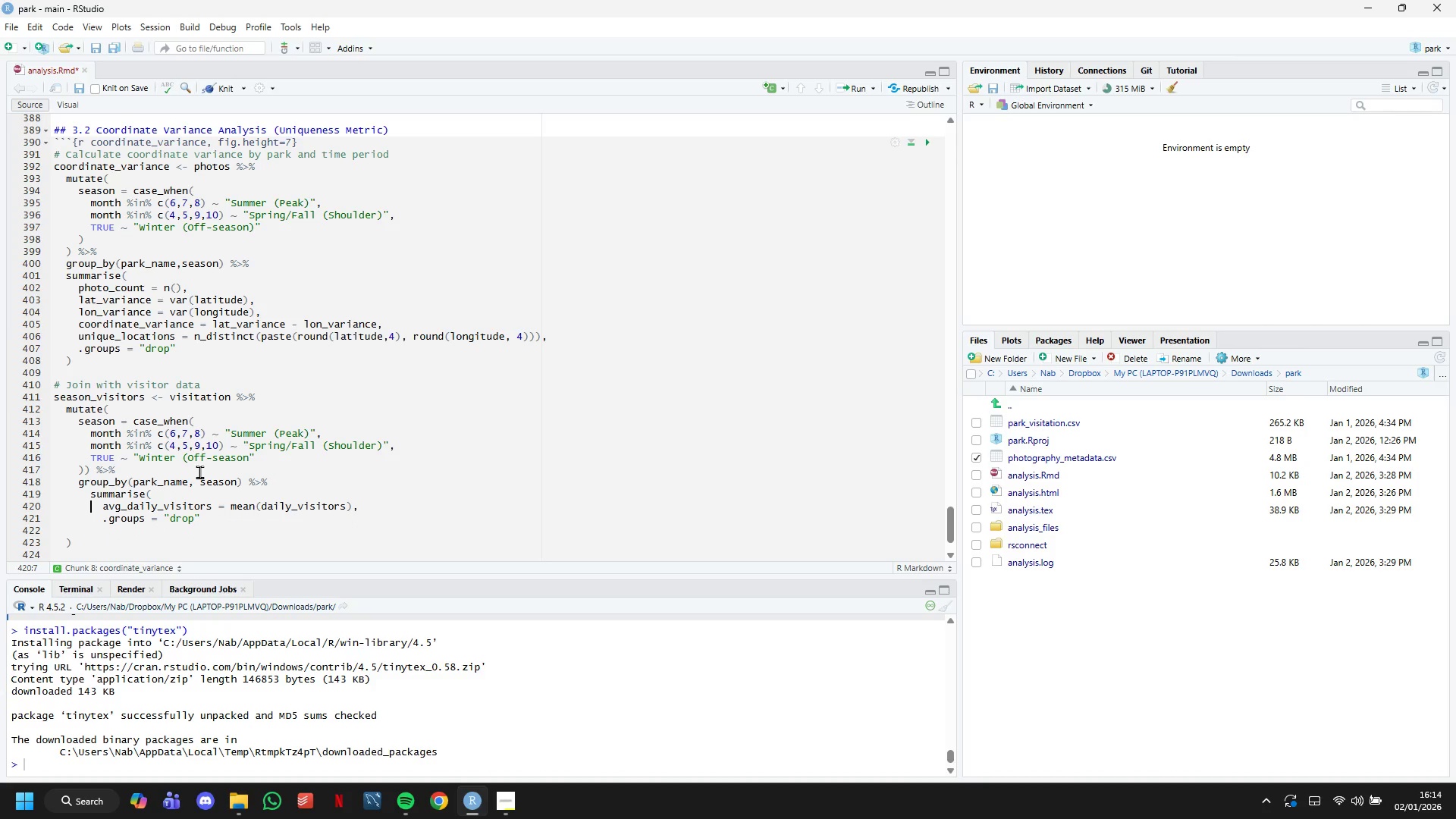 
key(ArrowDown)
 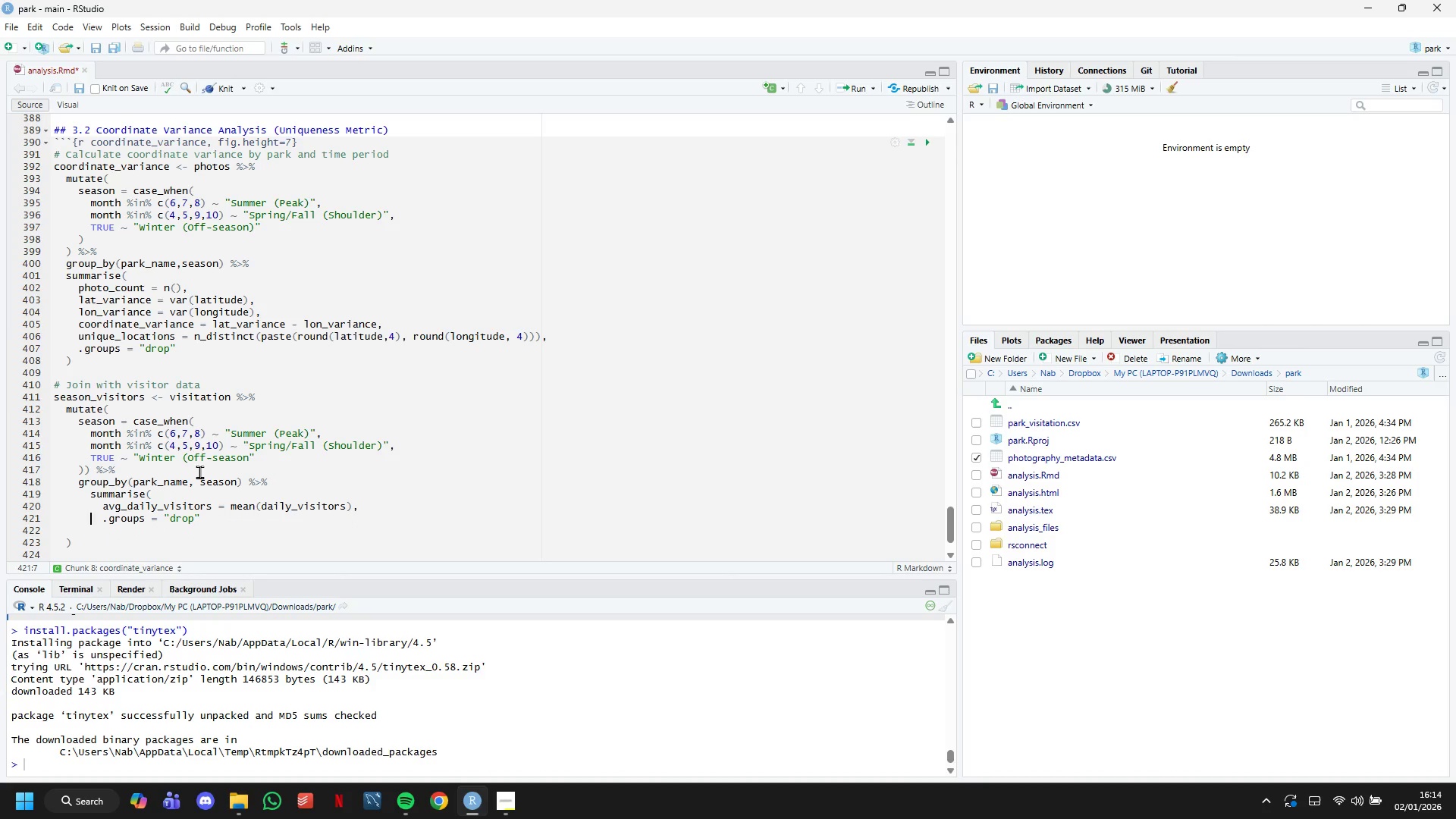 
key(ArrowDown)
 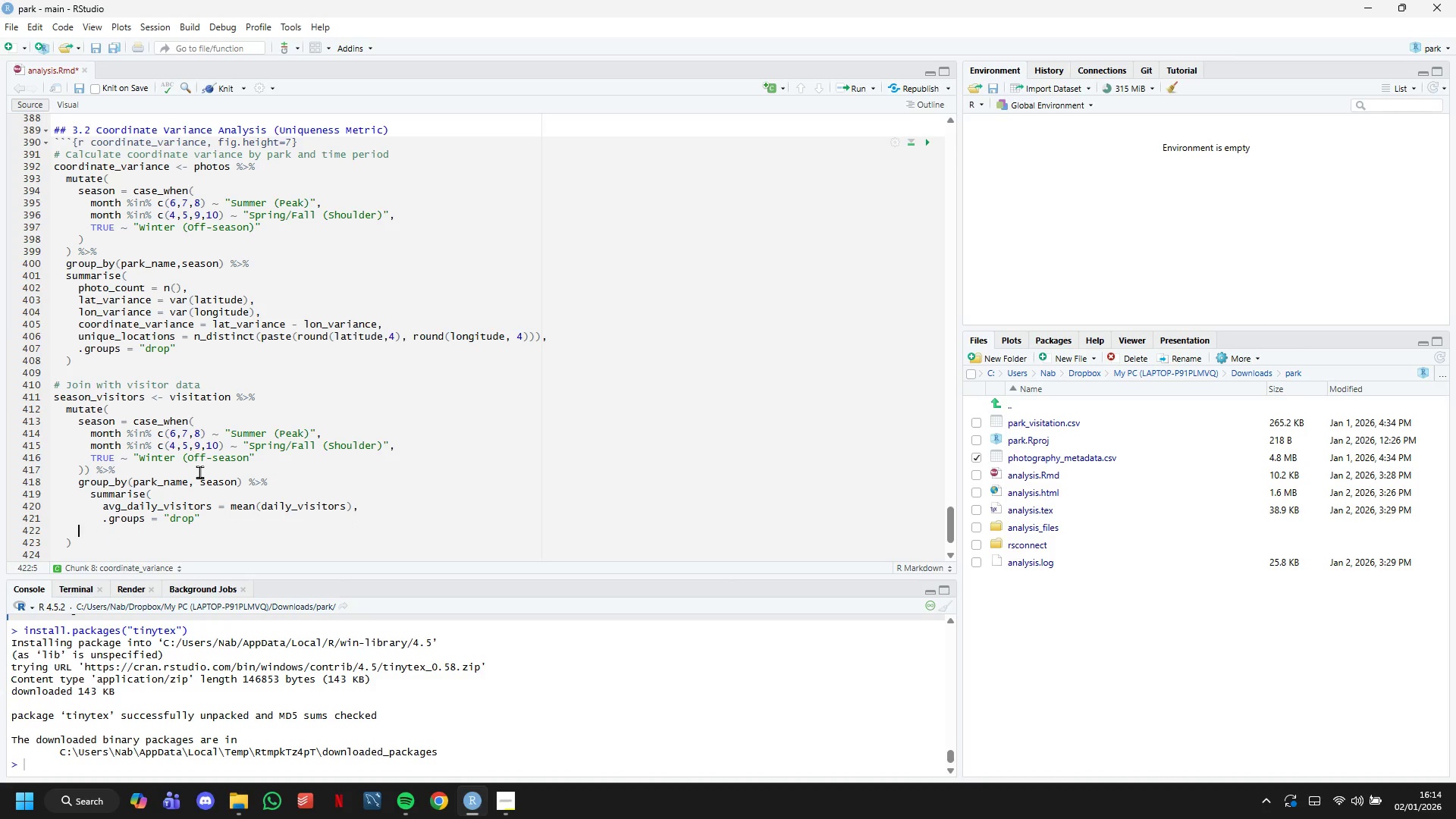 
key(Backspace)
 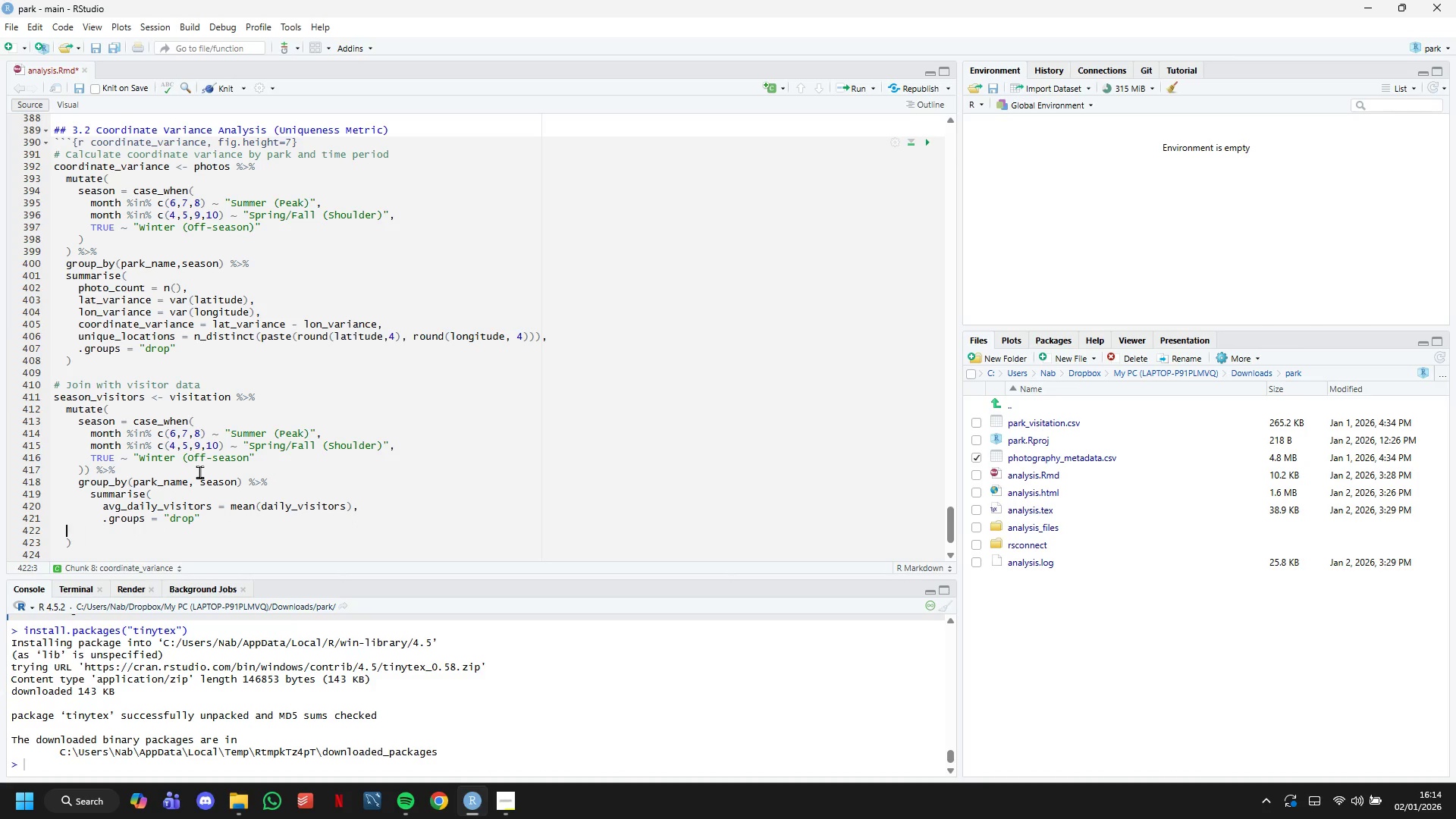 
key(Backspace)
 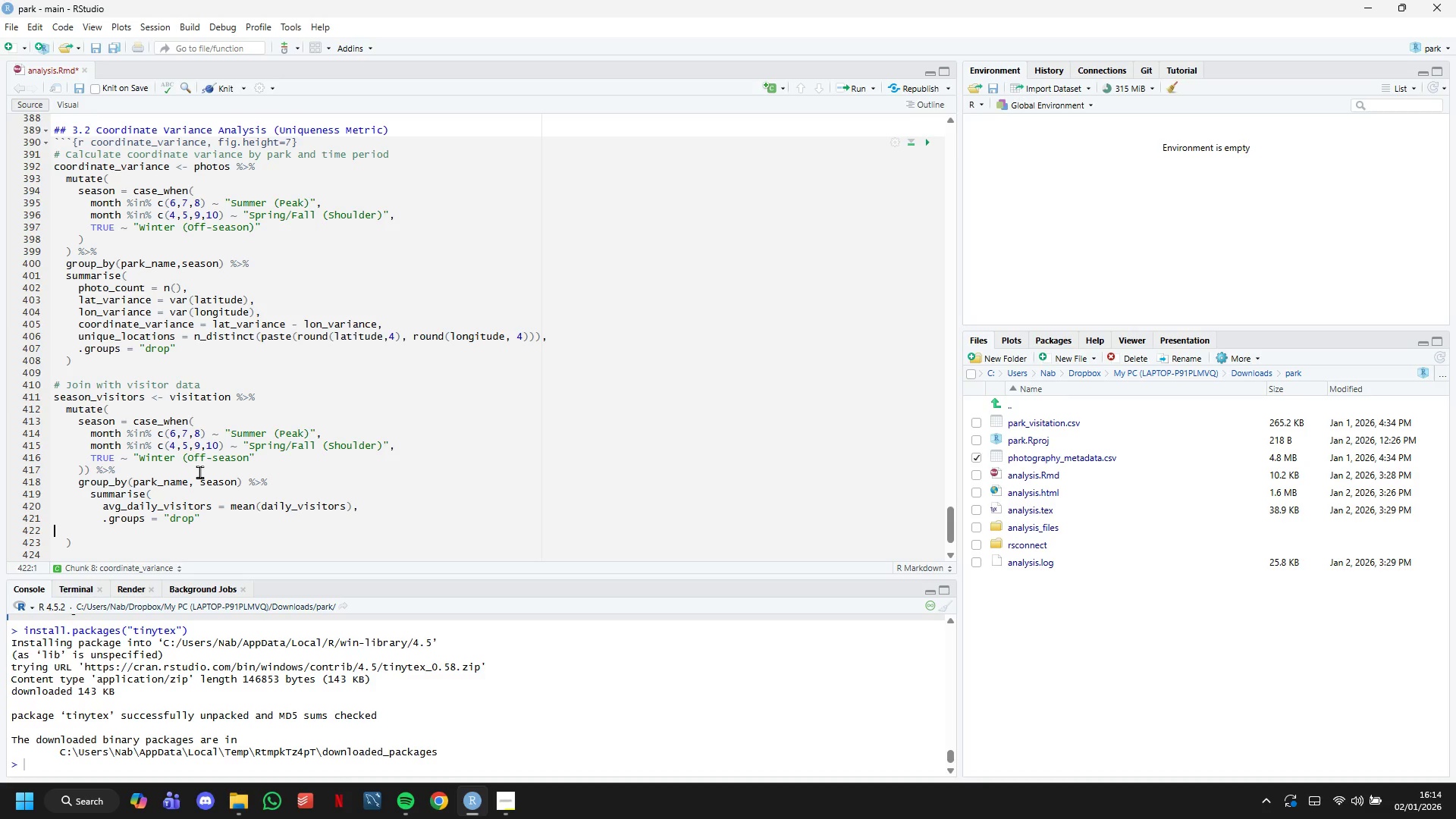 
key(Backspace)
 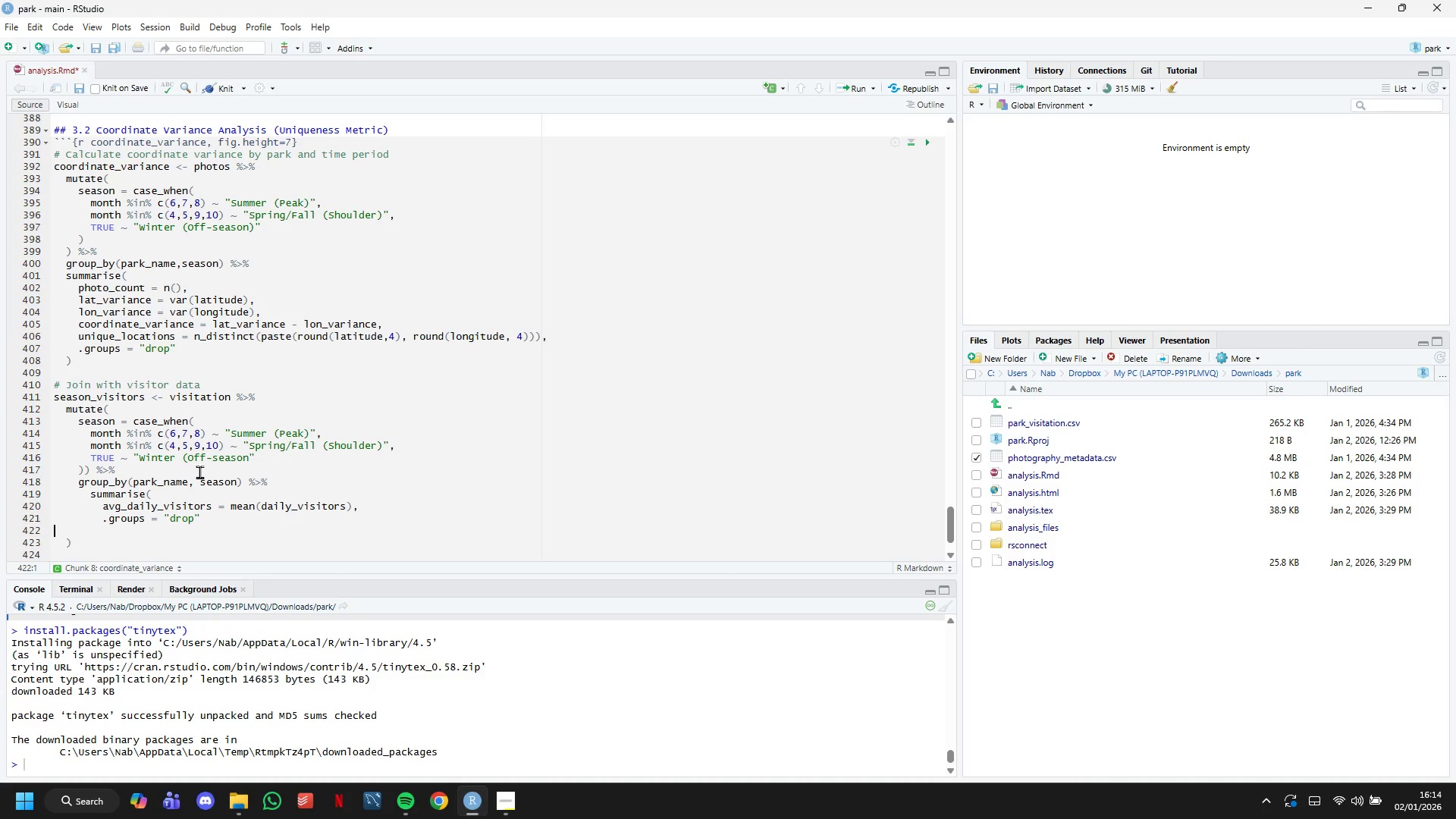 
key(Backspace)
 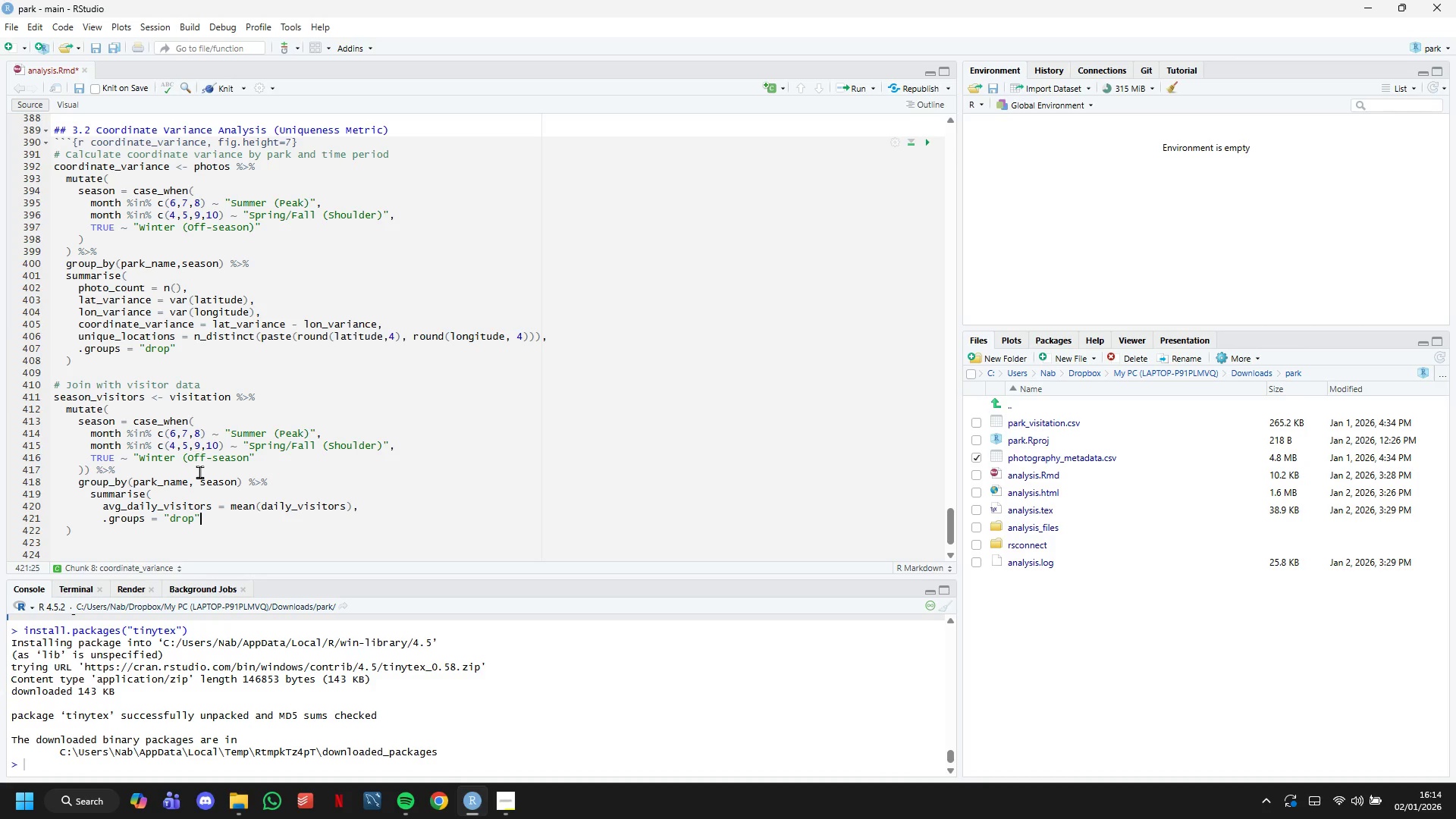 
key(ArrowDown)
 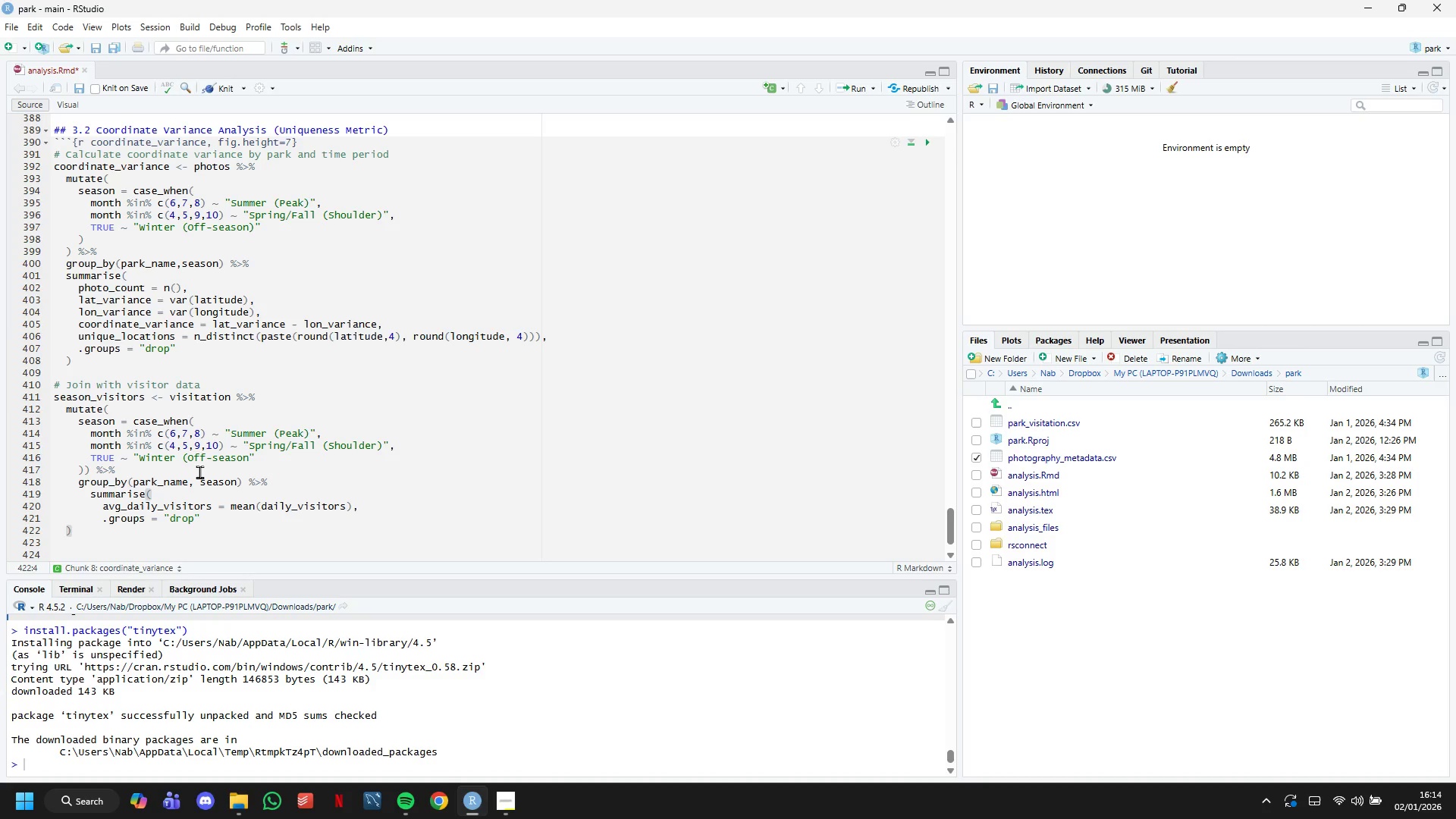 
key(Enter)
 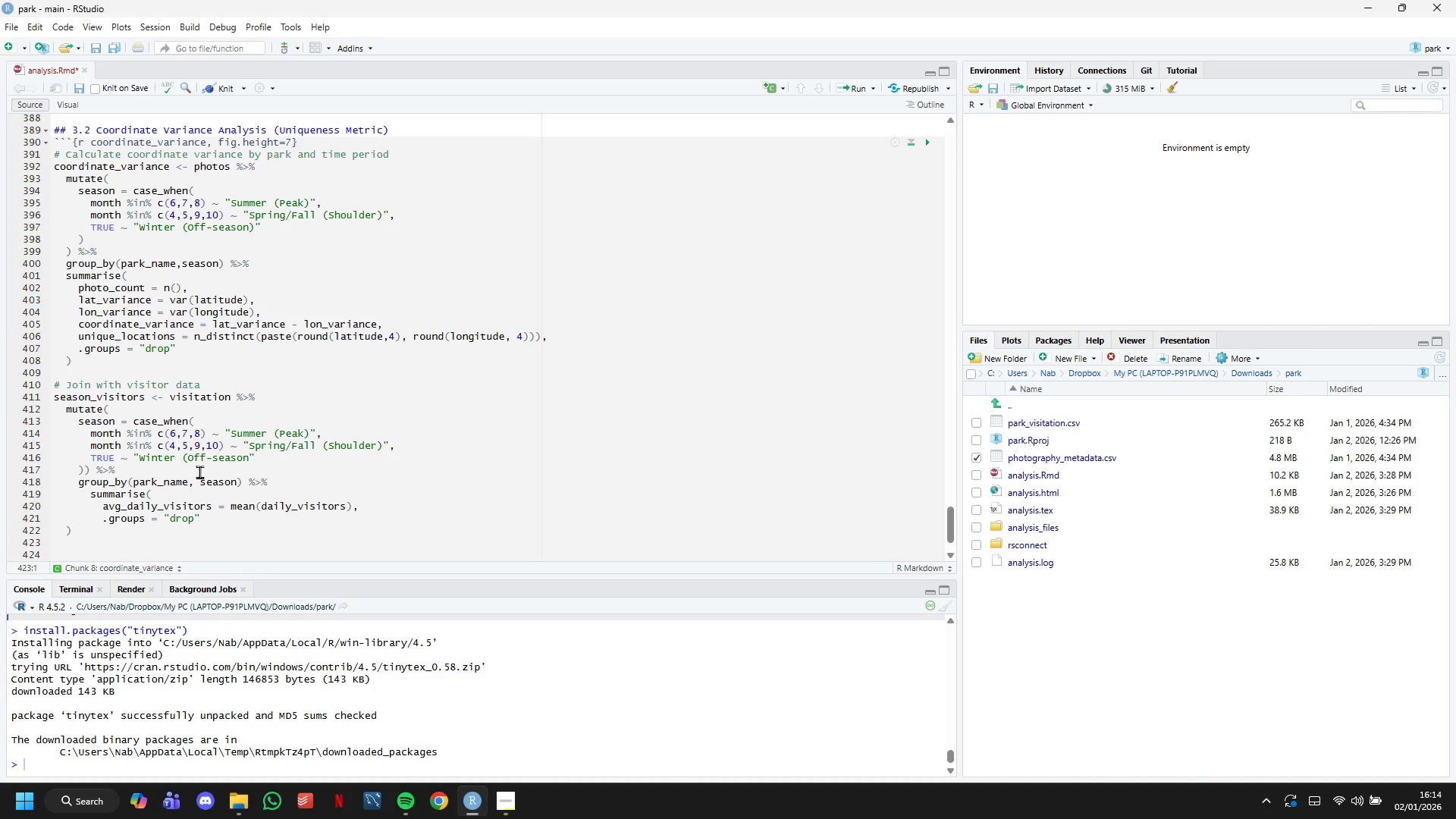 
type(variance_analysis <-)
 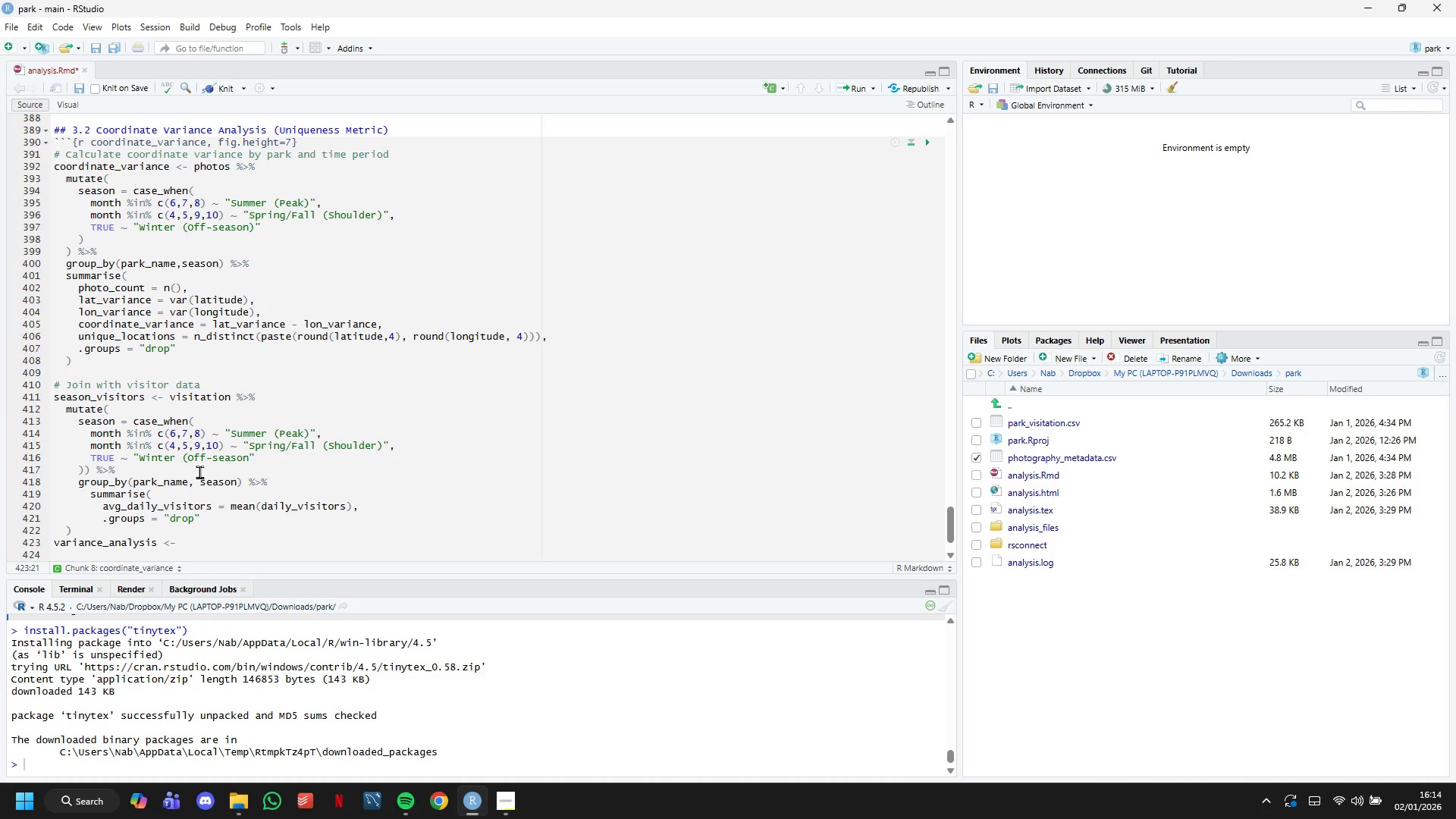 
wait(7.64)
 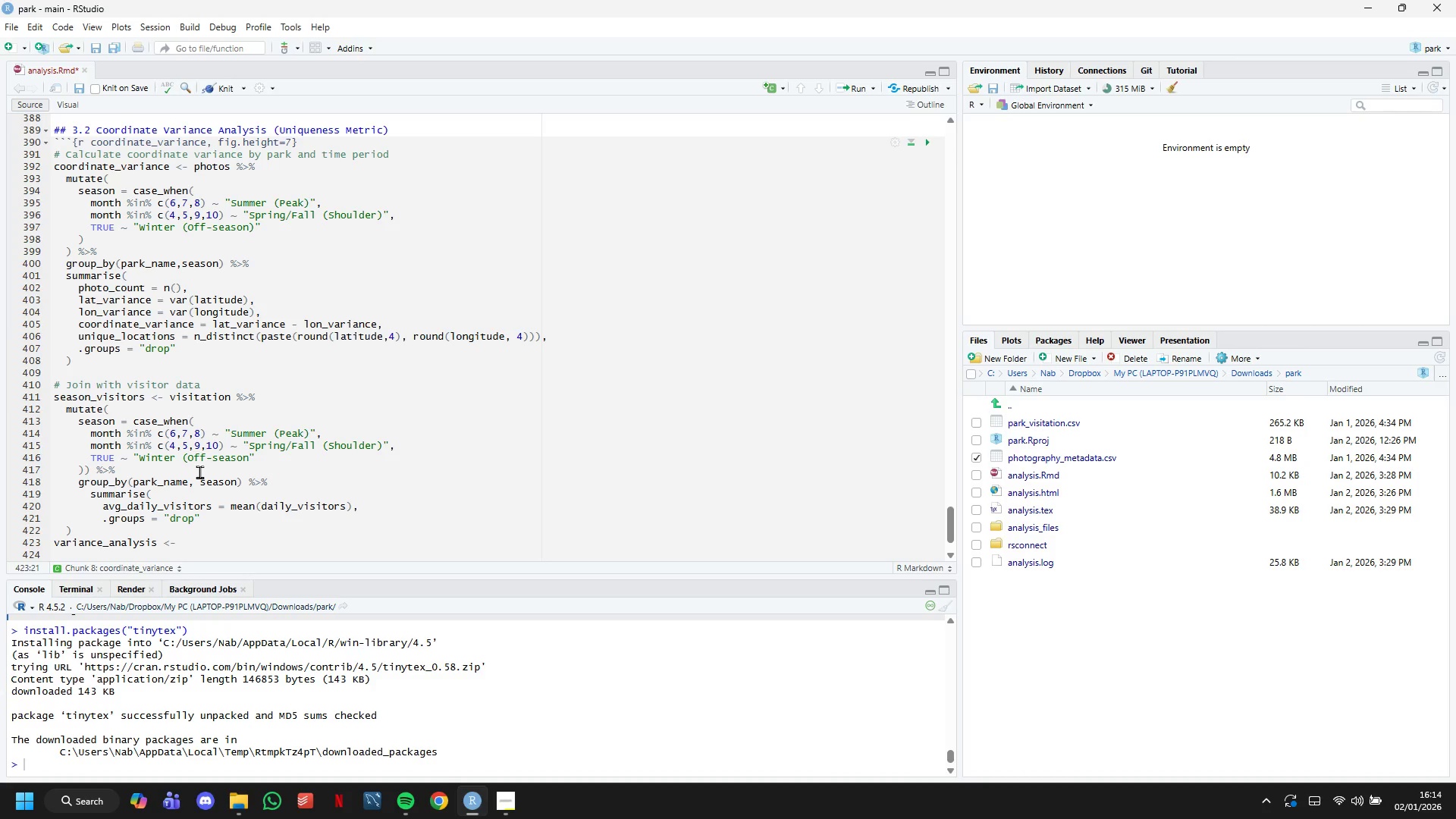 
type( coorduba)
key(Backspace)
key(Backspace)
key(Backspace)
type(inate_)
key(Tab)
type( %>%)
 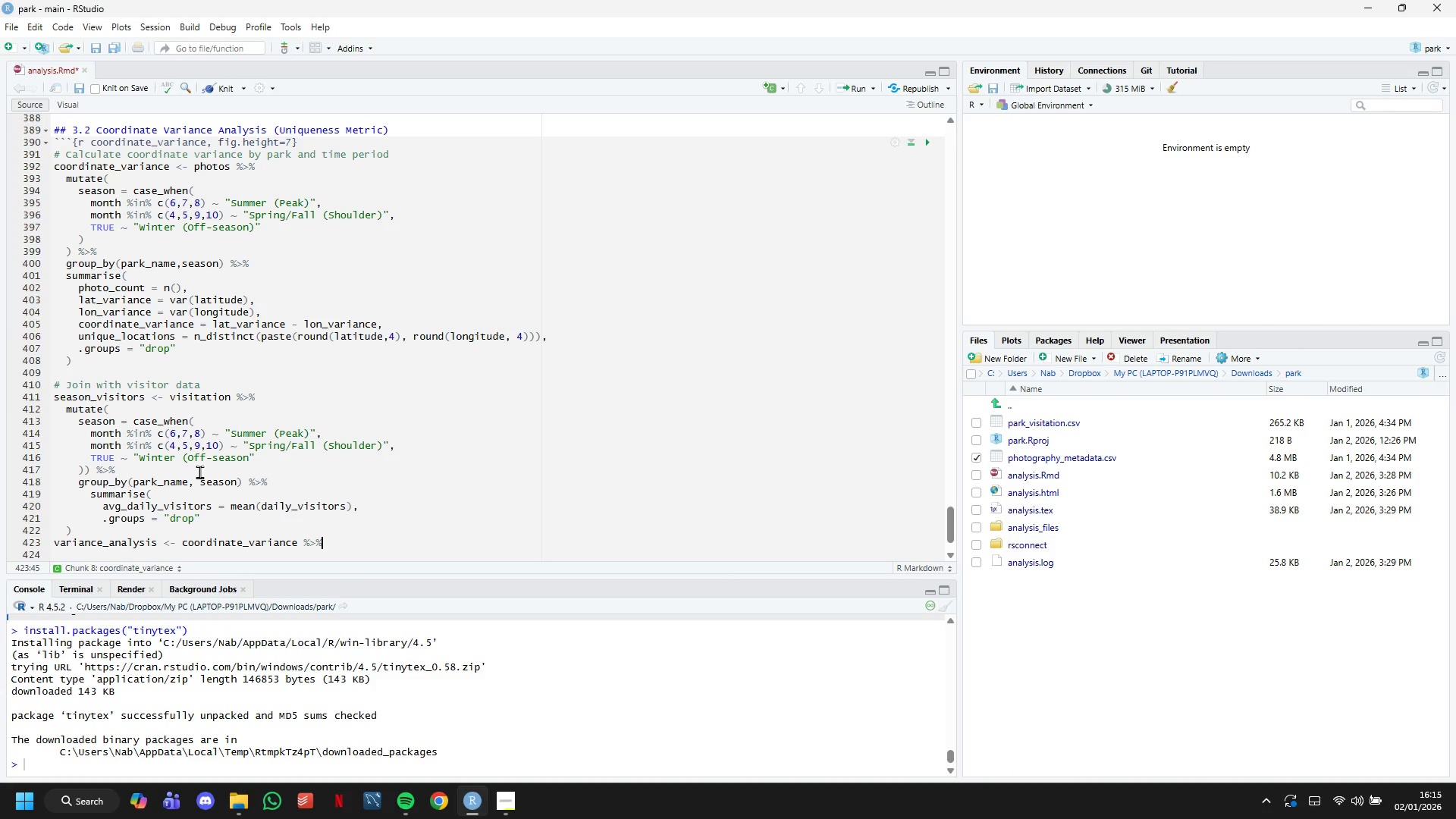 
key(Enter)
 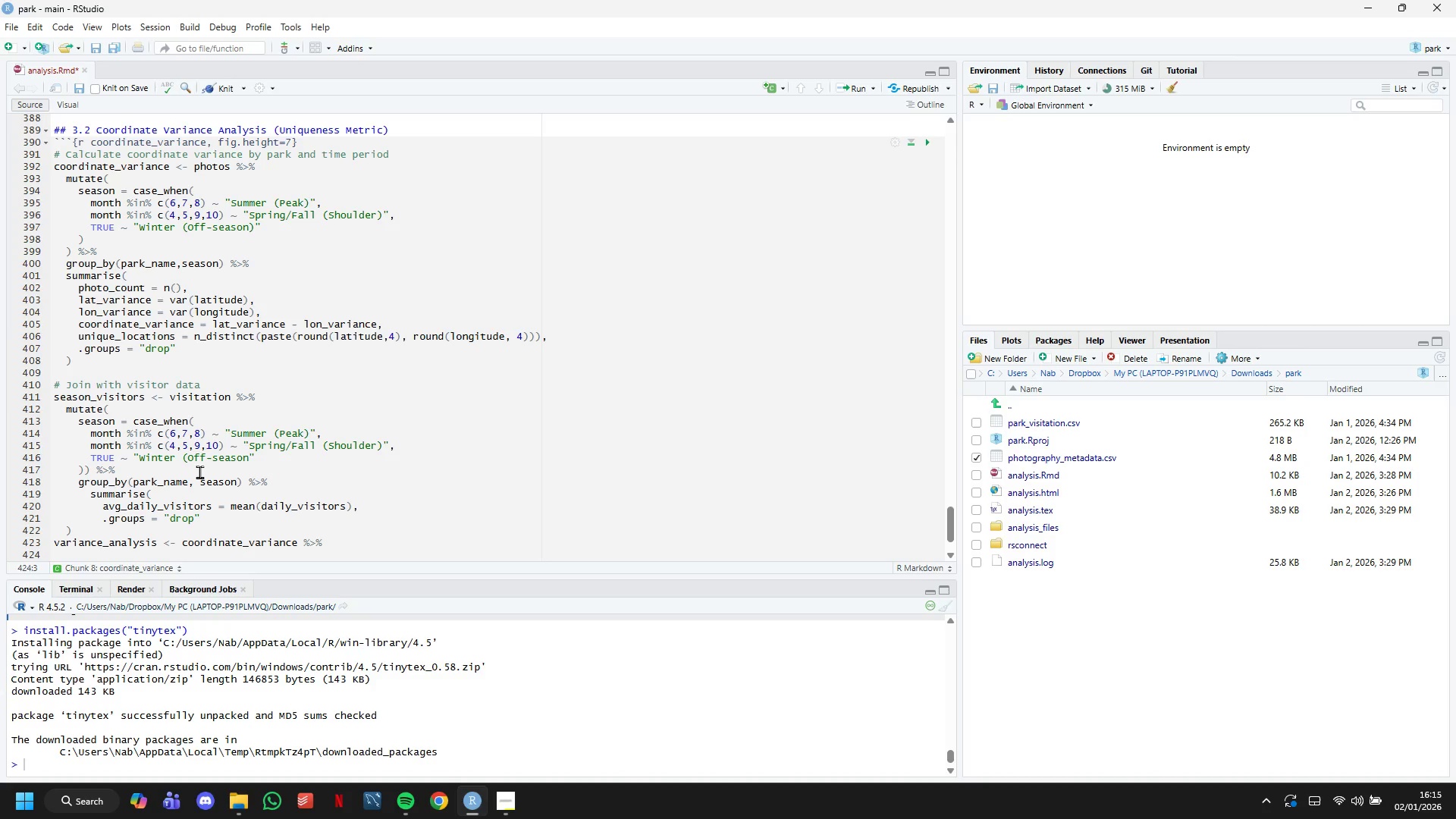 
type(left_join(season_visitors, )
 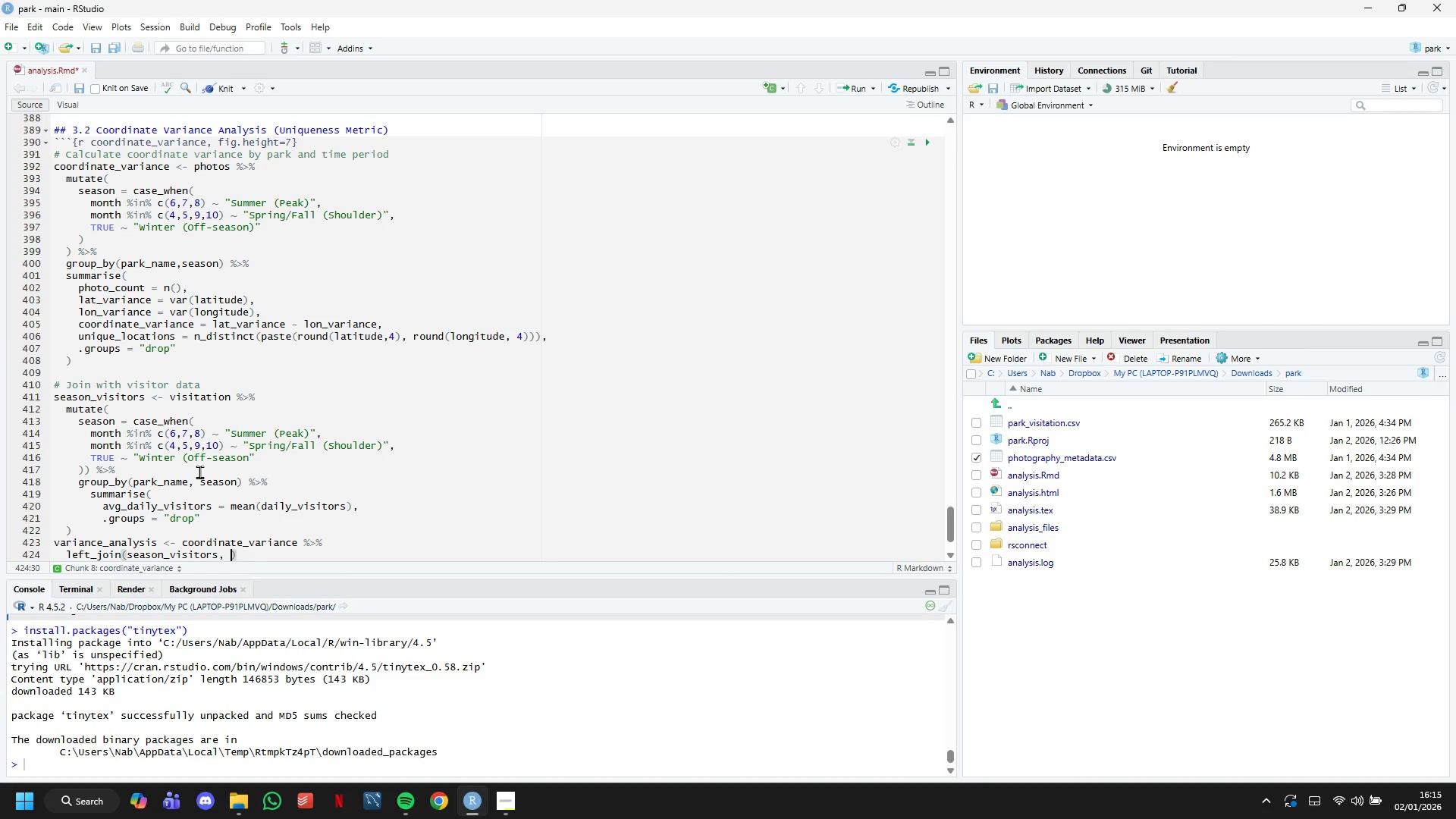 
wait(12.77)
 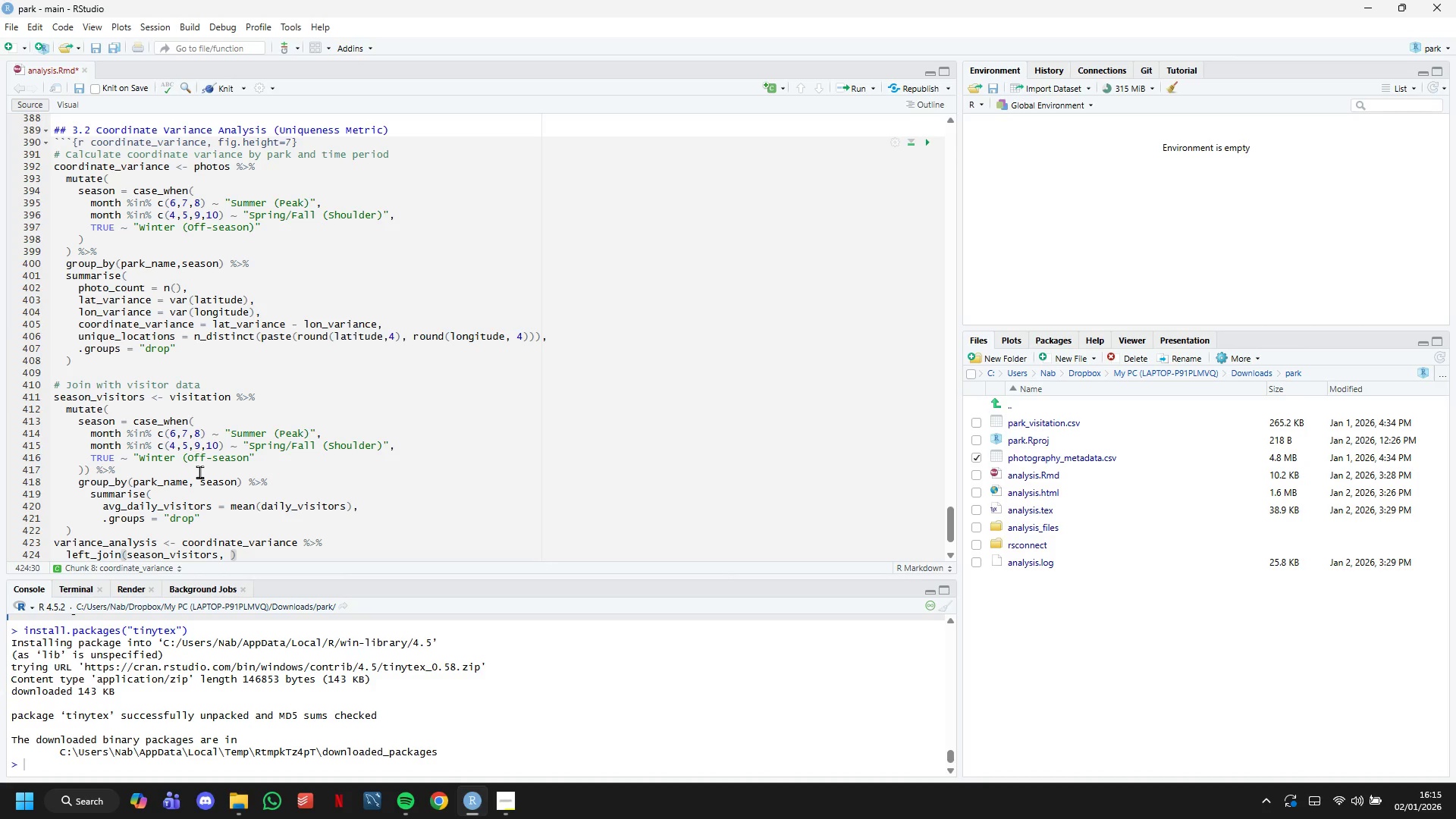 
type(by = c("park_name)
 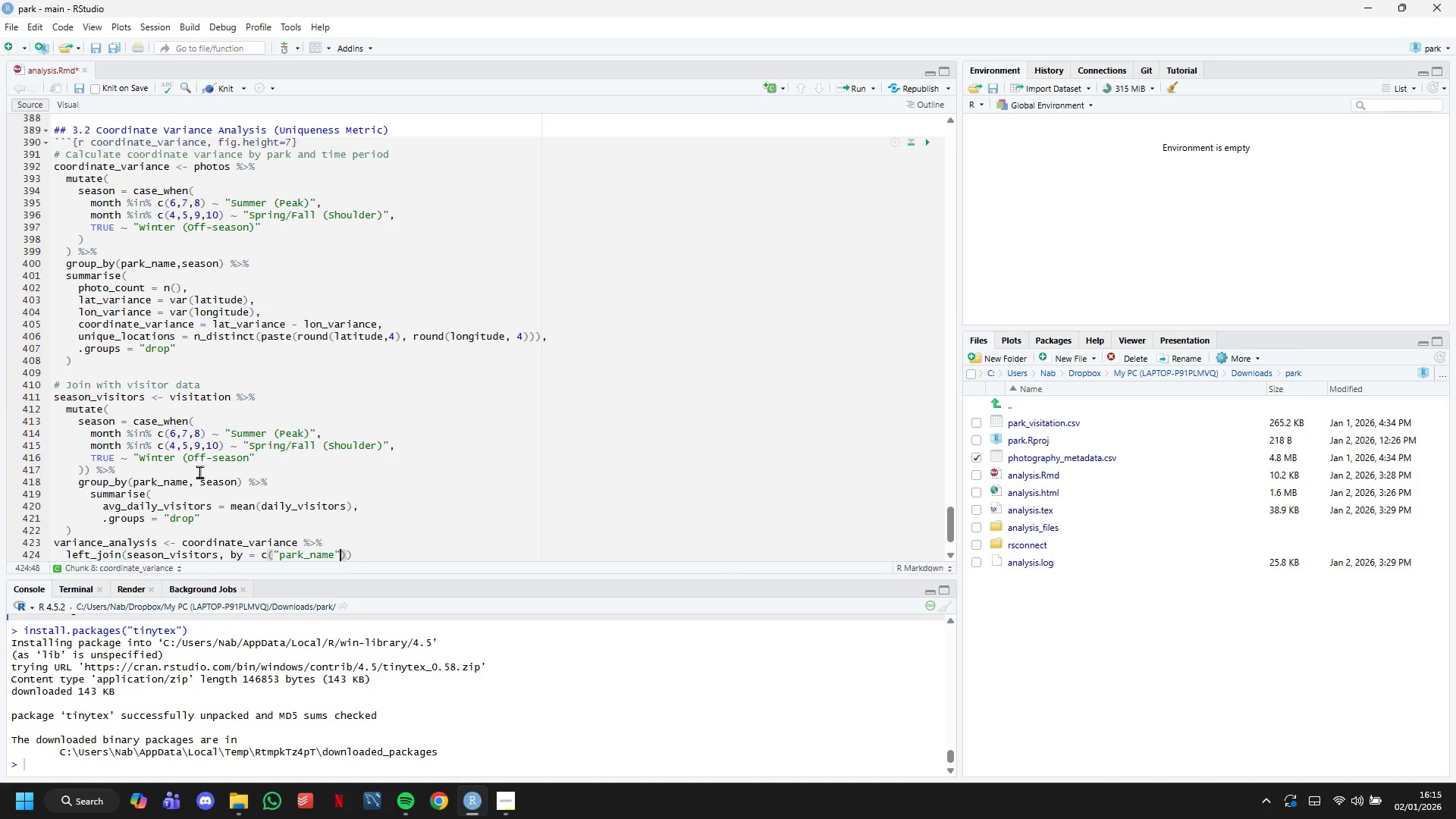 
 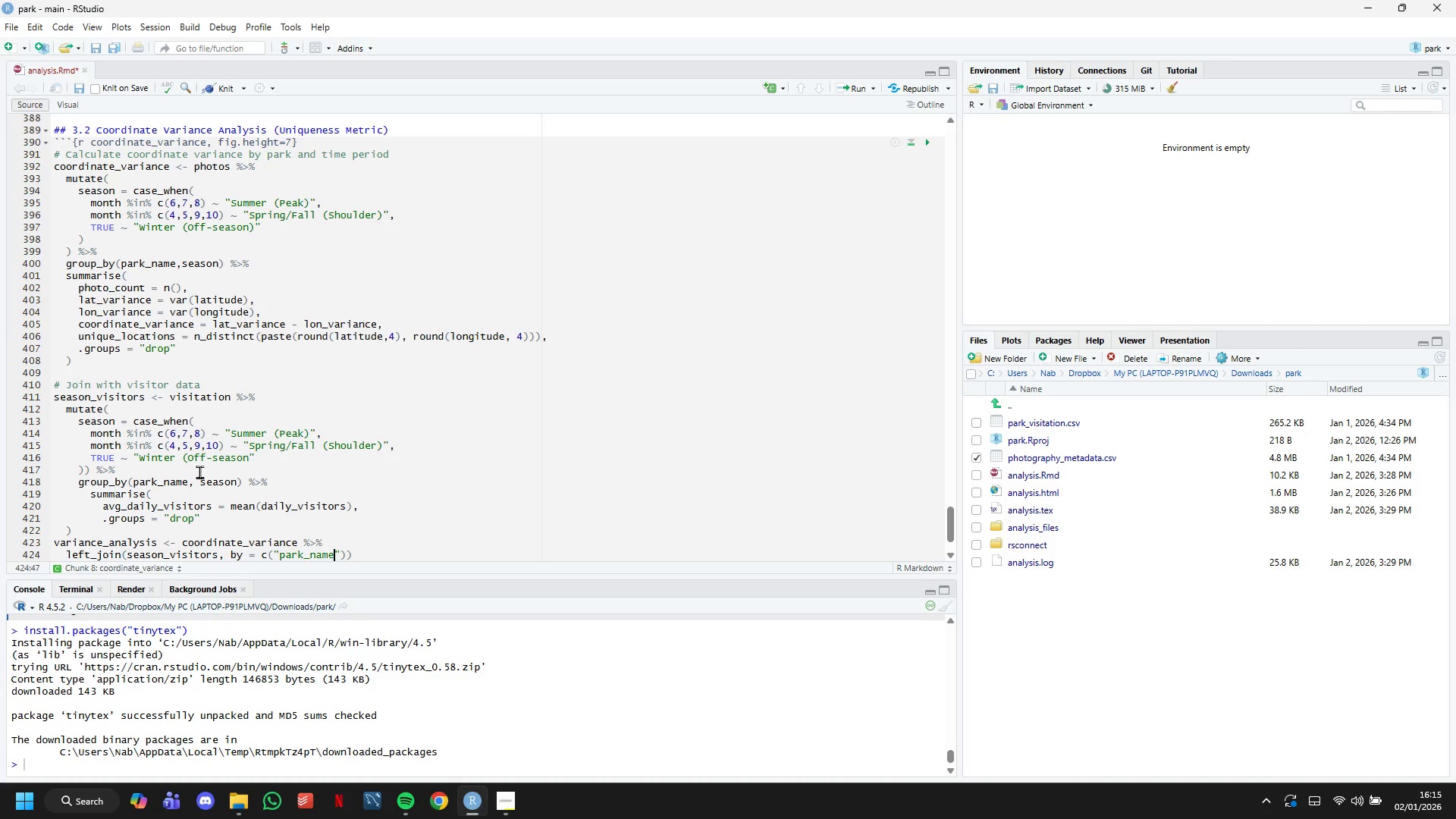 
key(ArrowRight)
 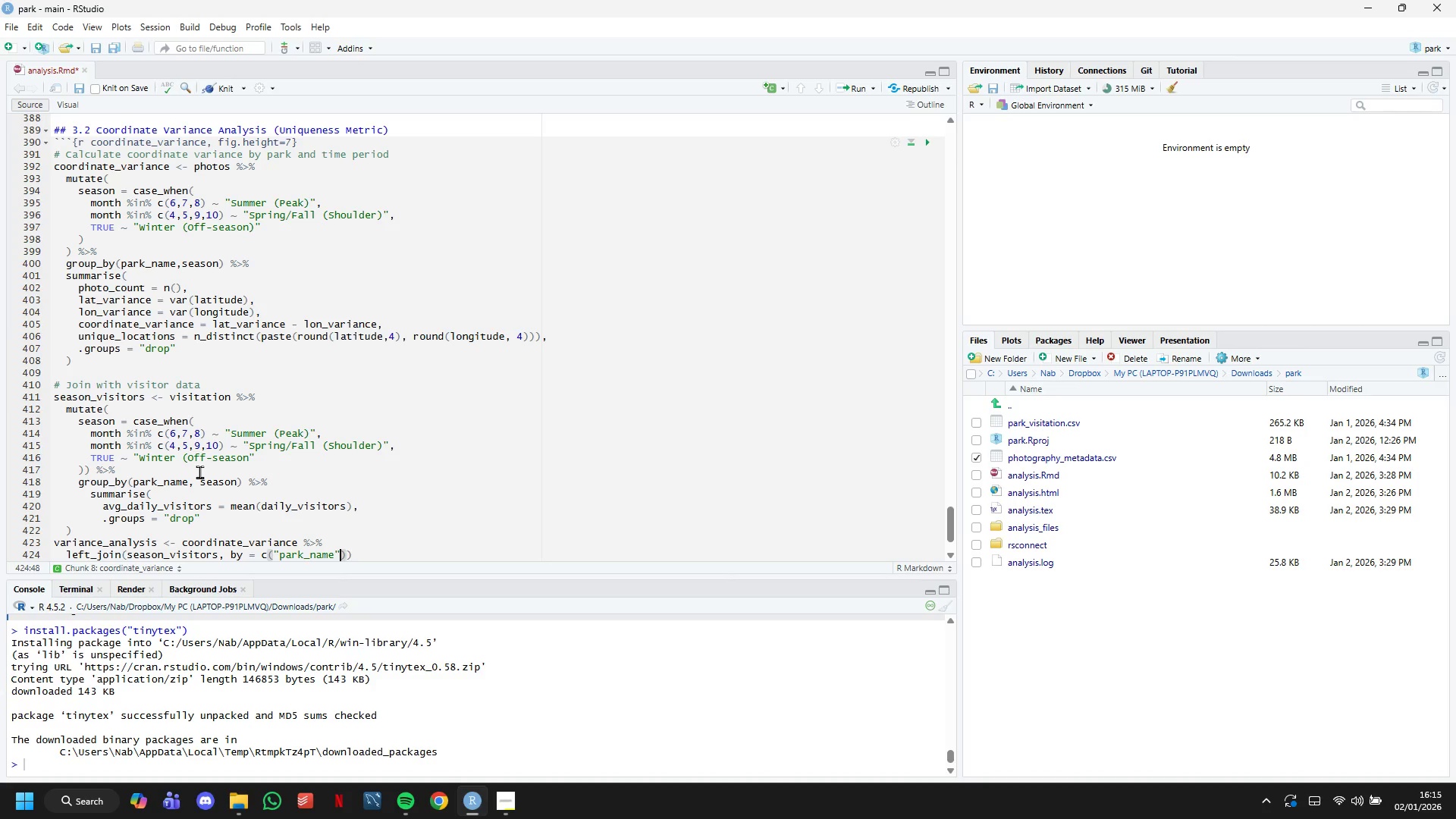 
type(,"season)
 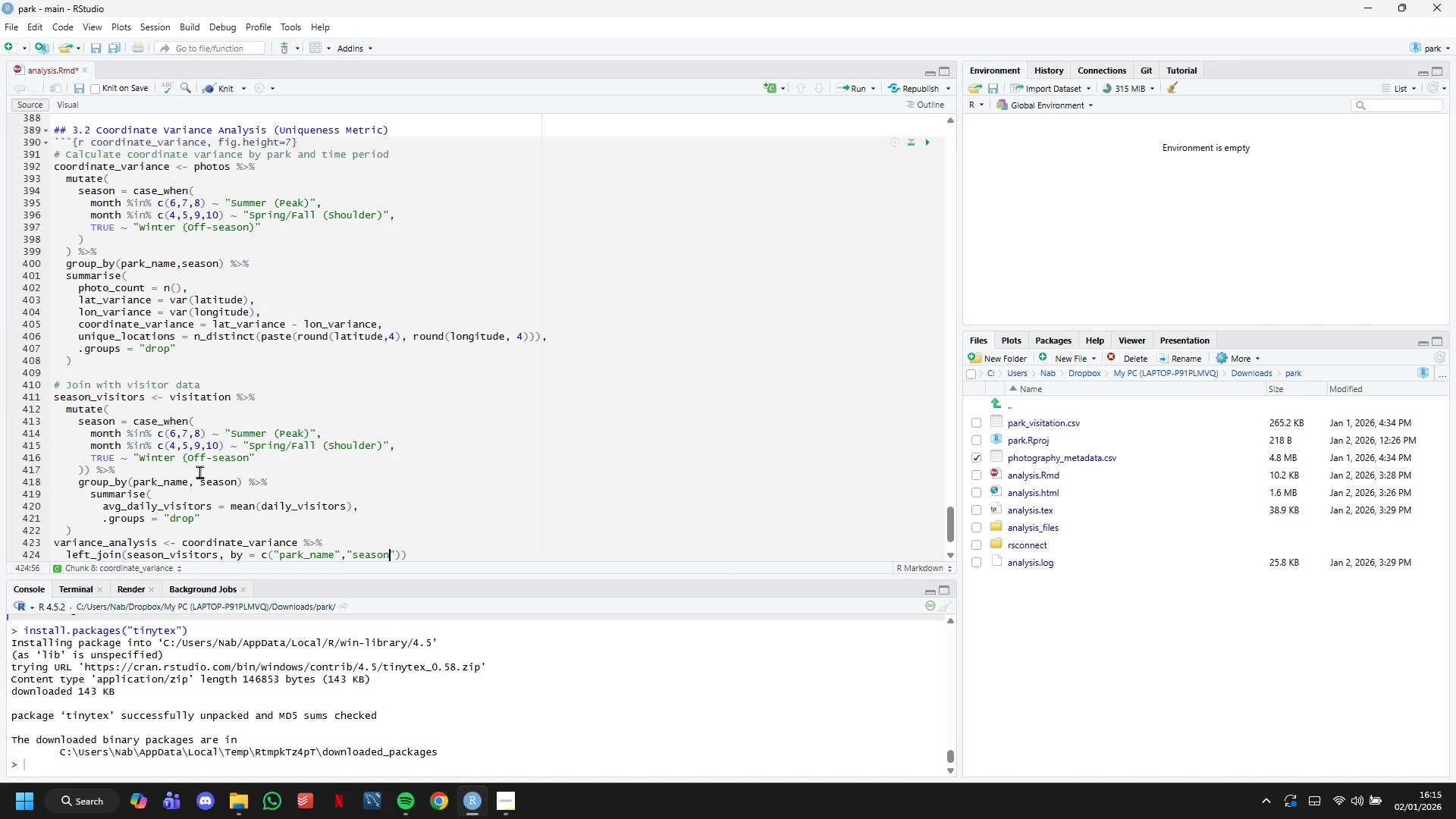 
key(ArrowRight)
 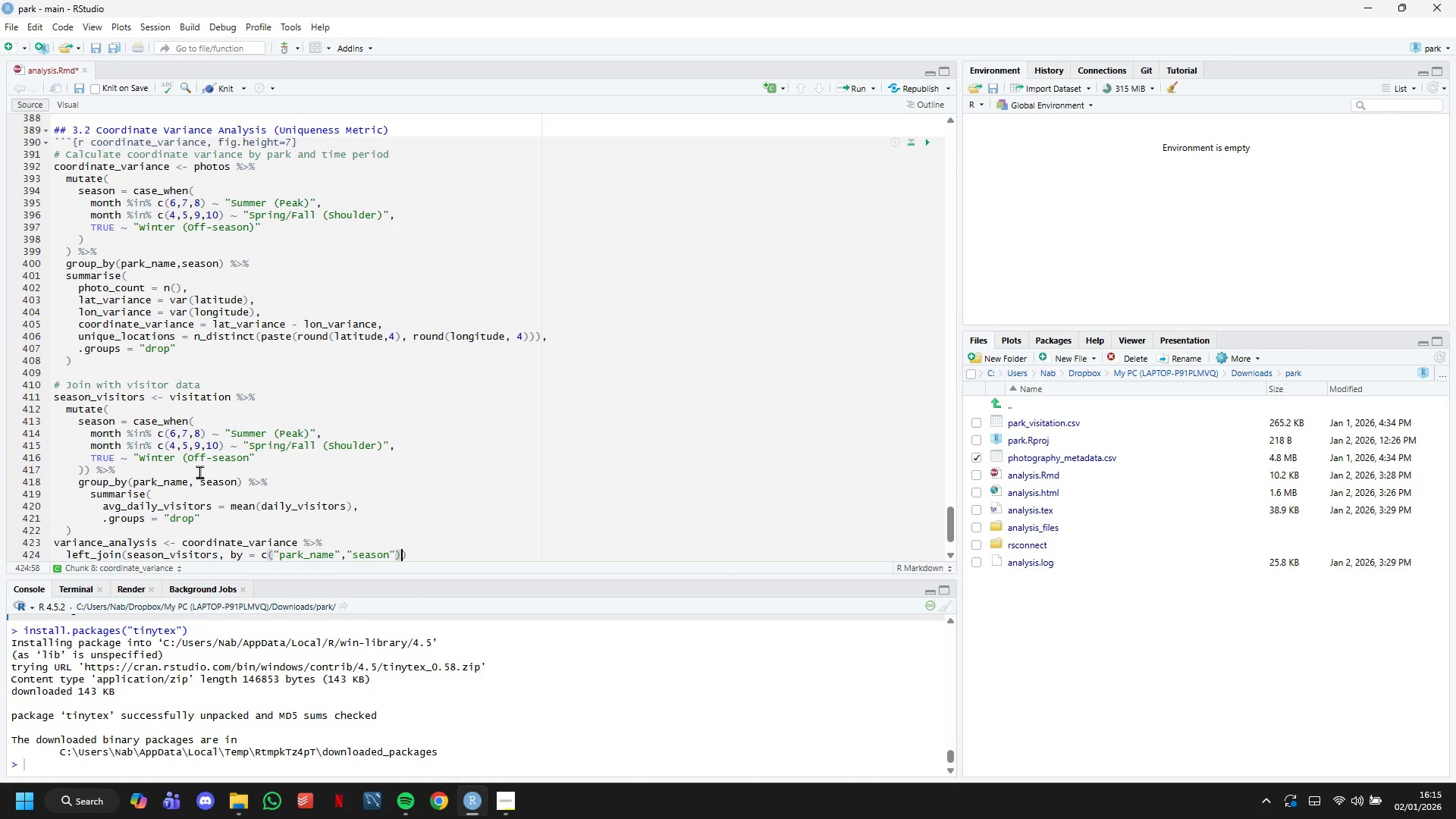 
key(ArrowRight)
 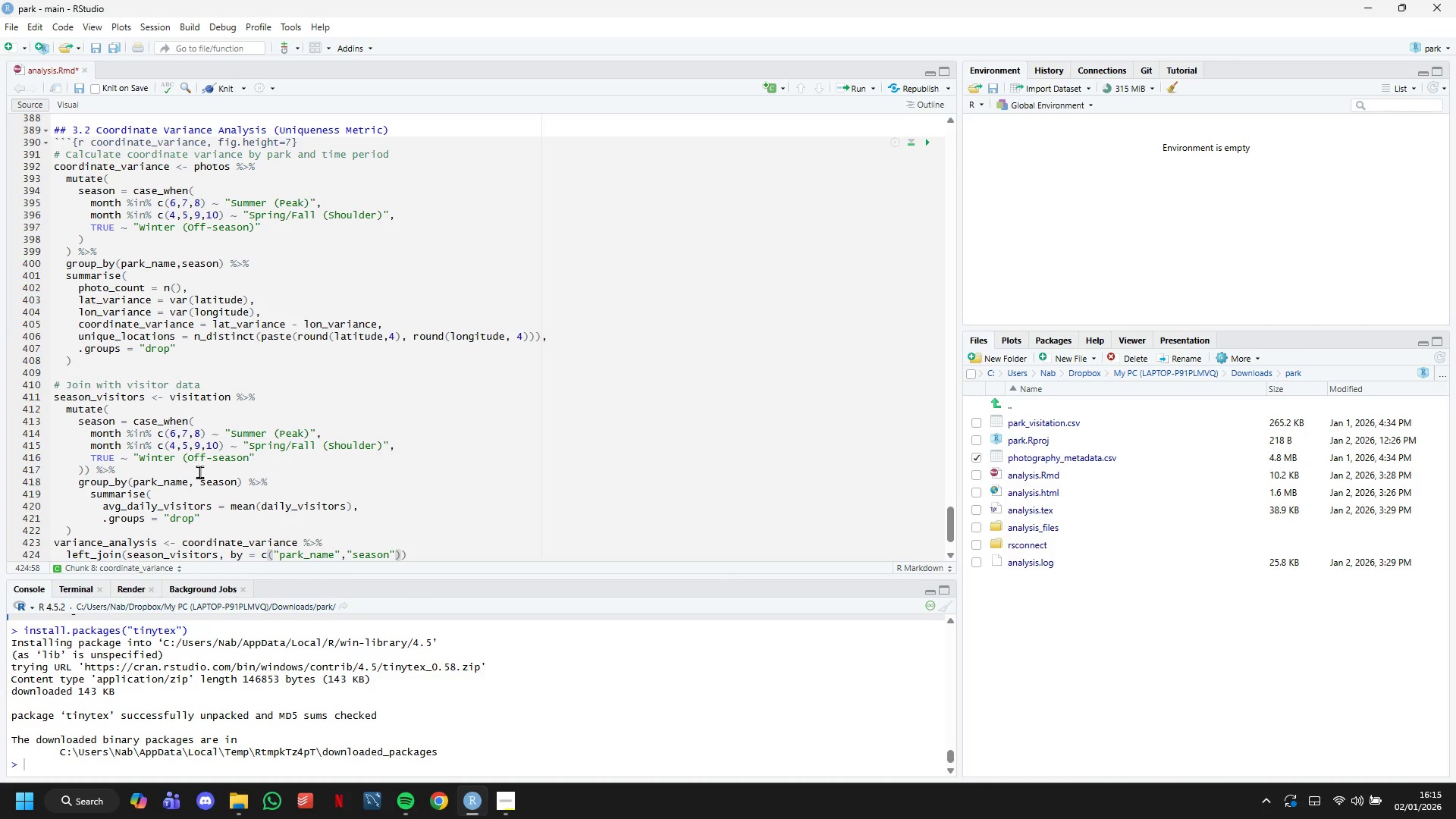 
key(ArrowRight)
 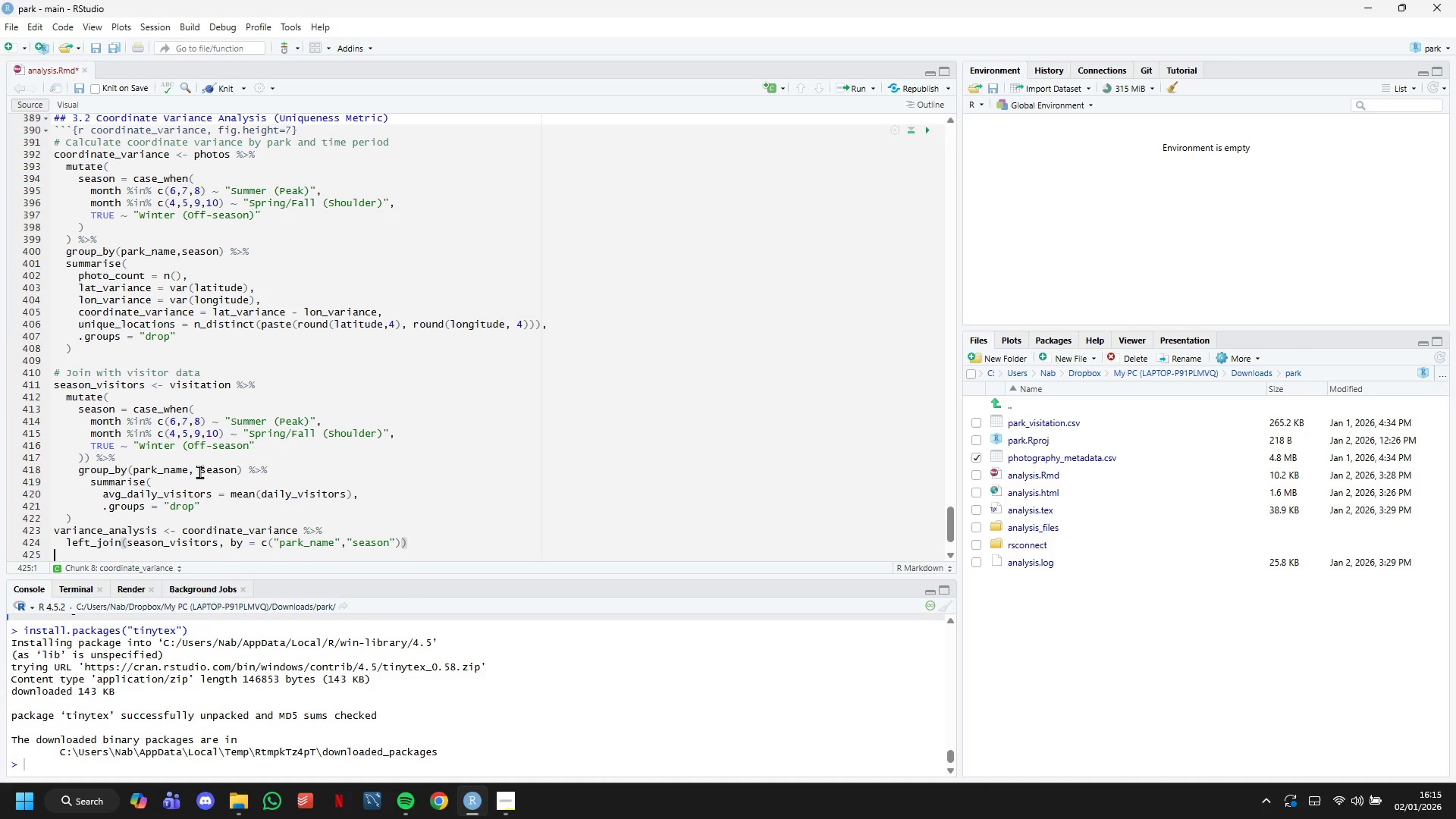 
key(Enter)
 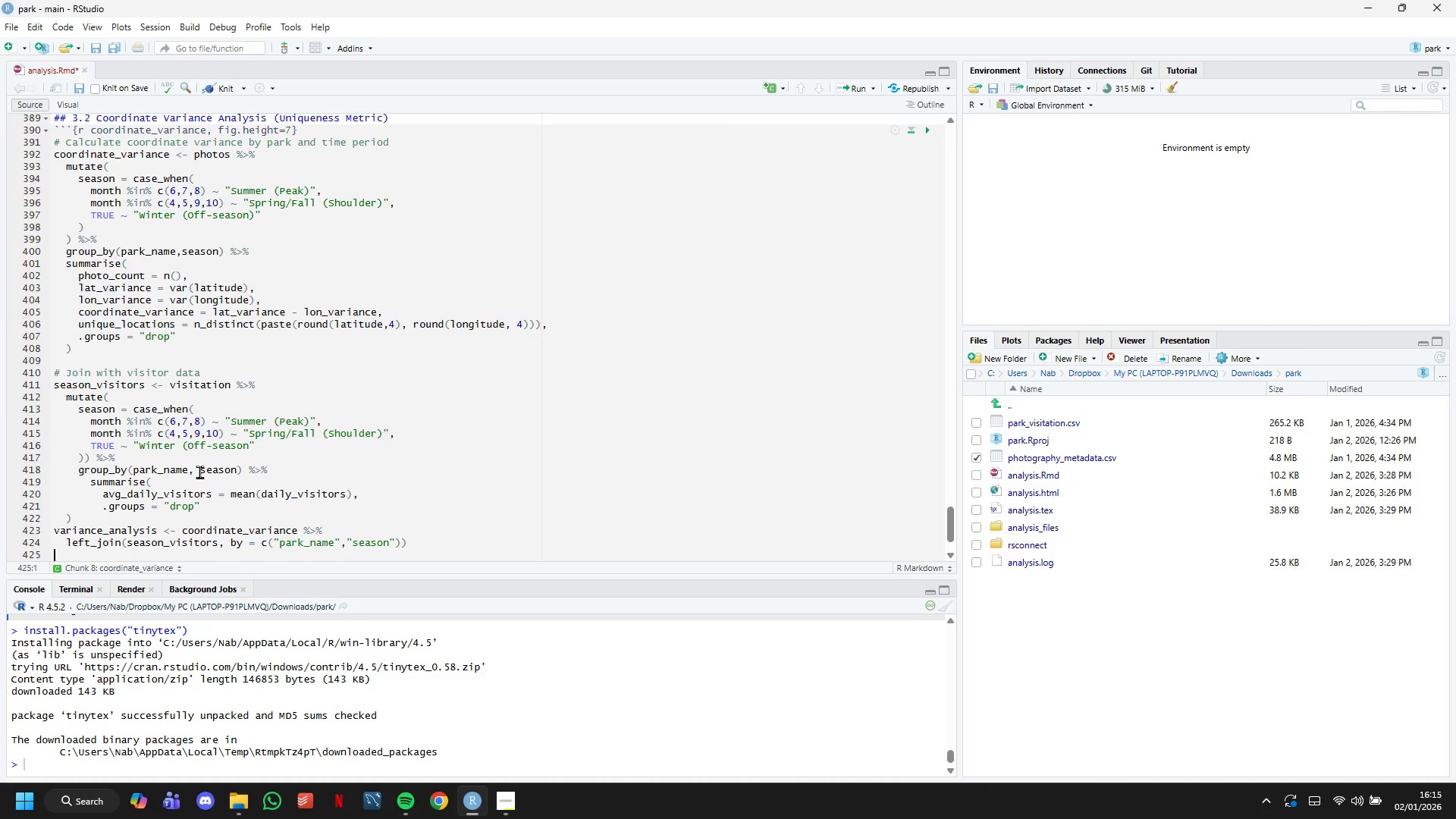 
key(Enter)
 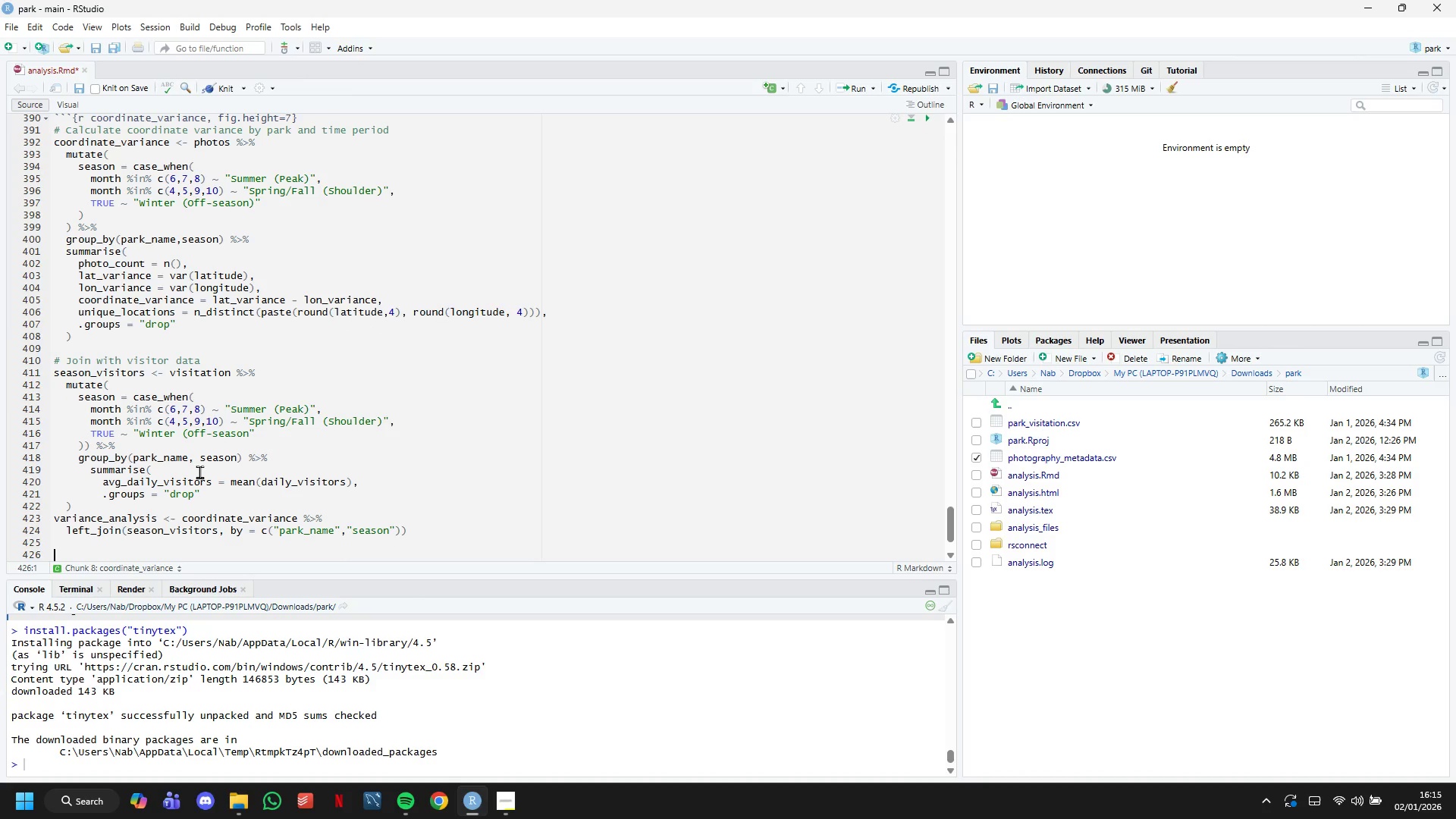 
type(# Visualize variance by season)
 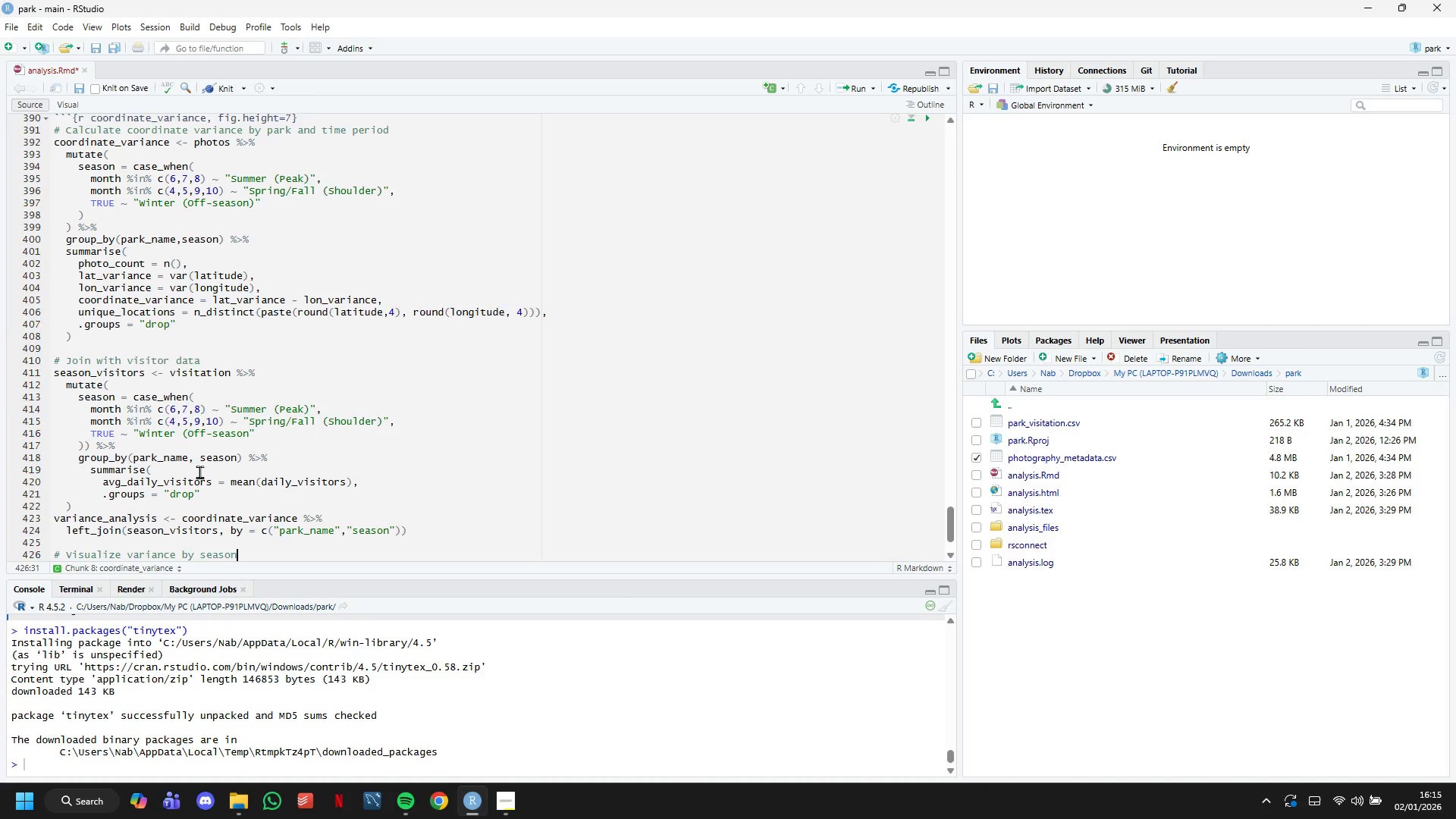 
key(Enter)
 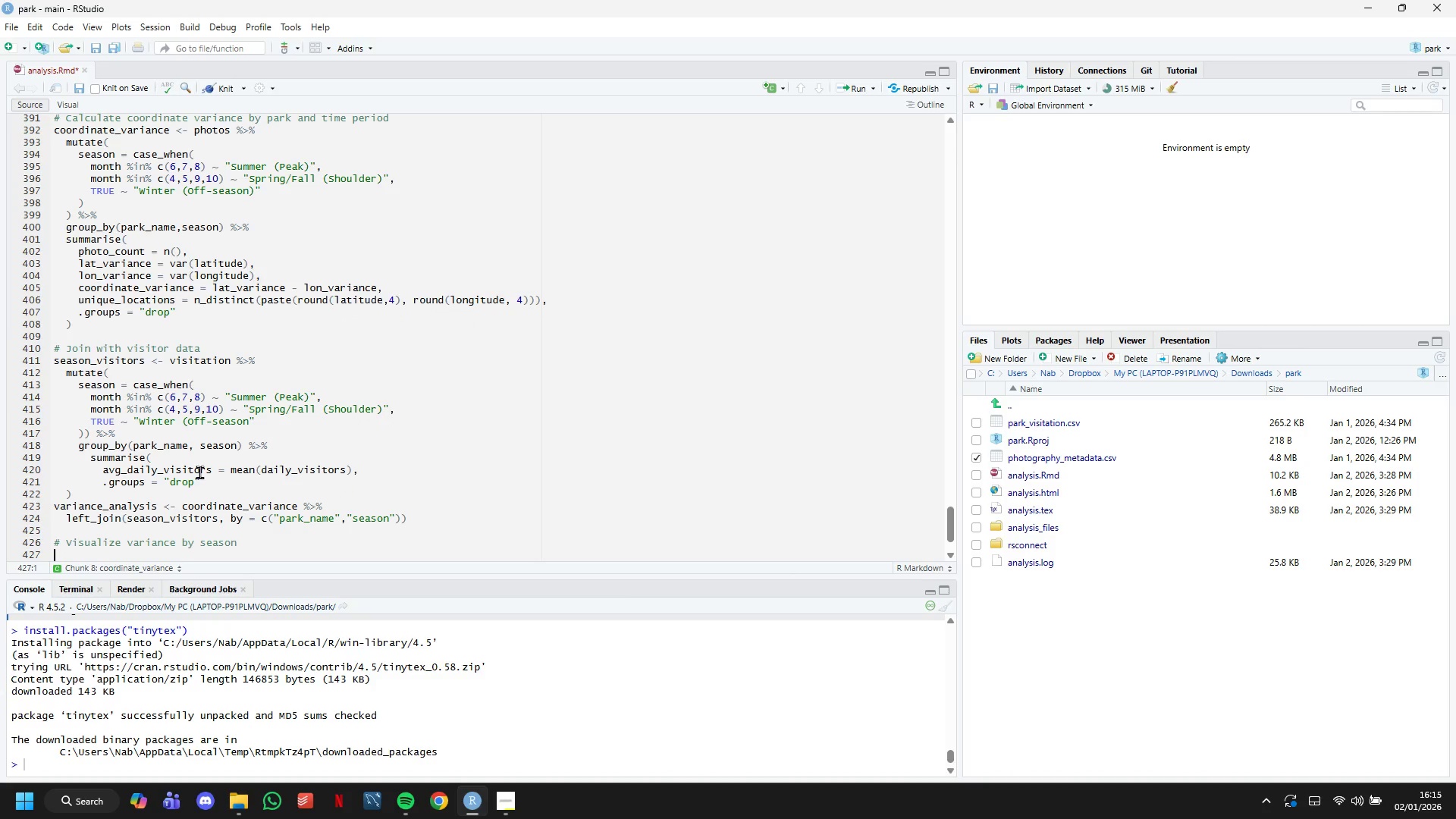 
type(p )
key(Backspace)
type(5 <- ggplot(variance_analysis, a)
key(Backspace)
key(Backspace)
 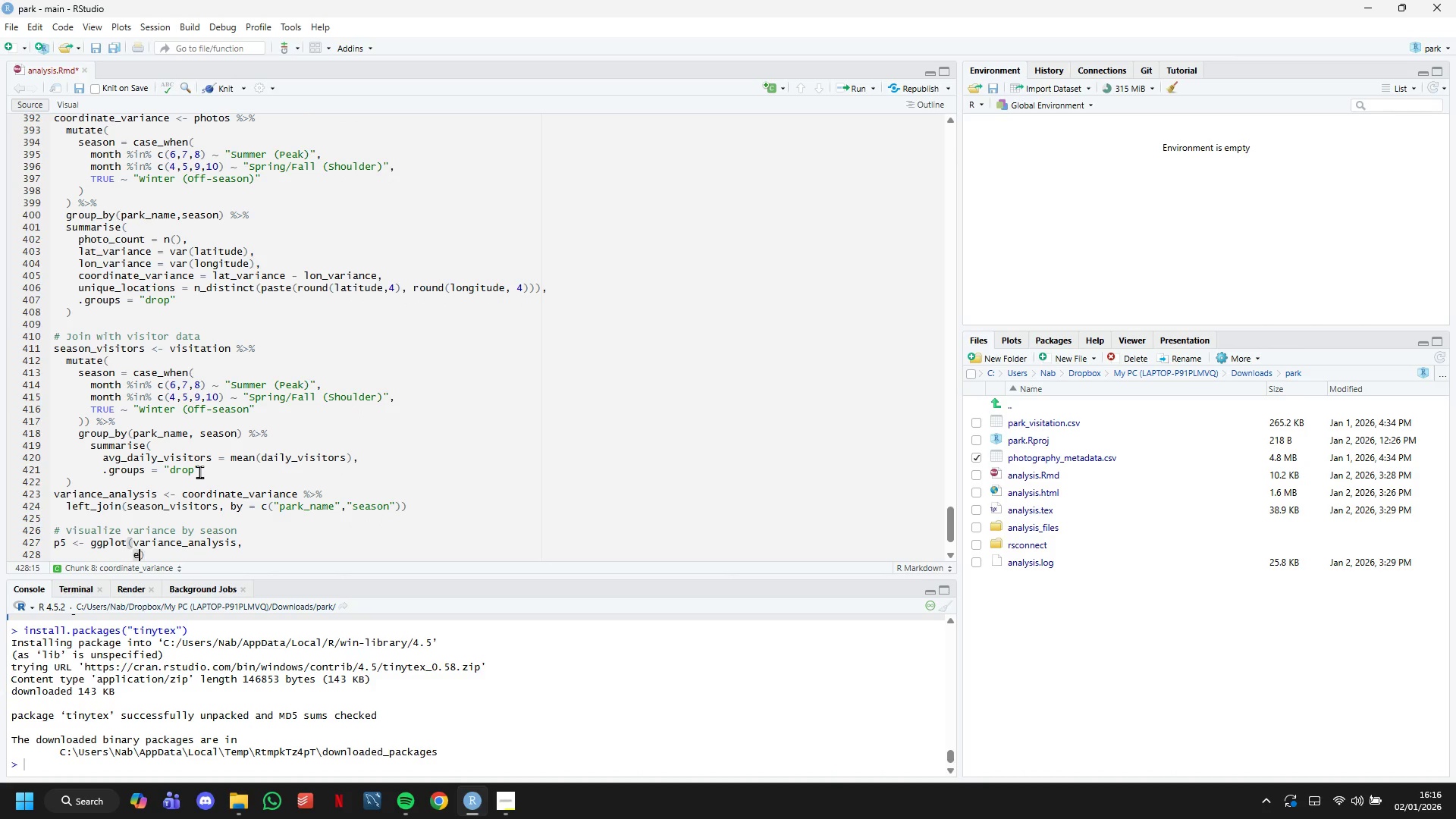 
 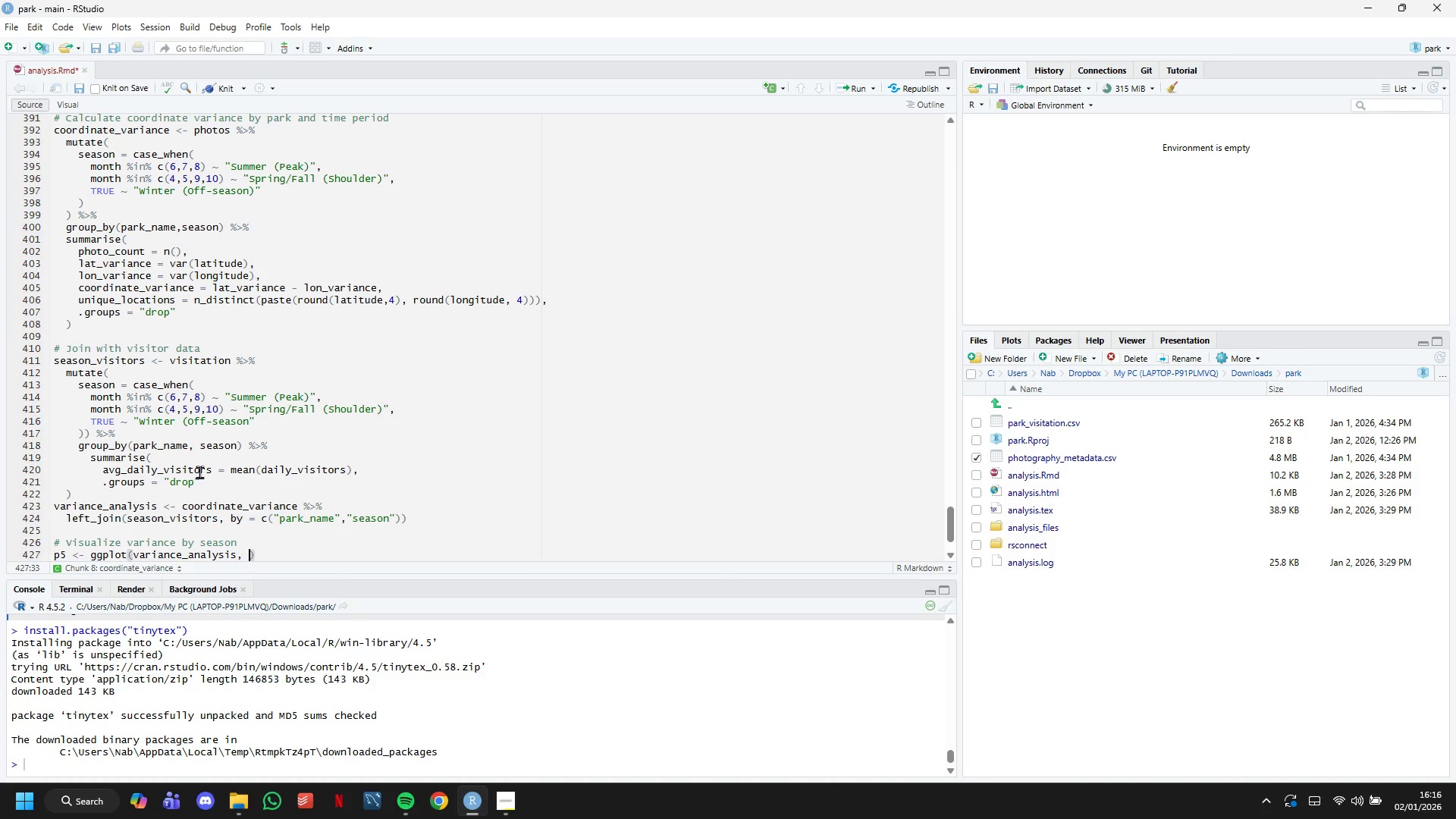 
key(Enter)
 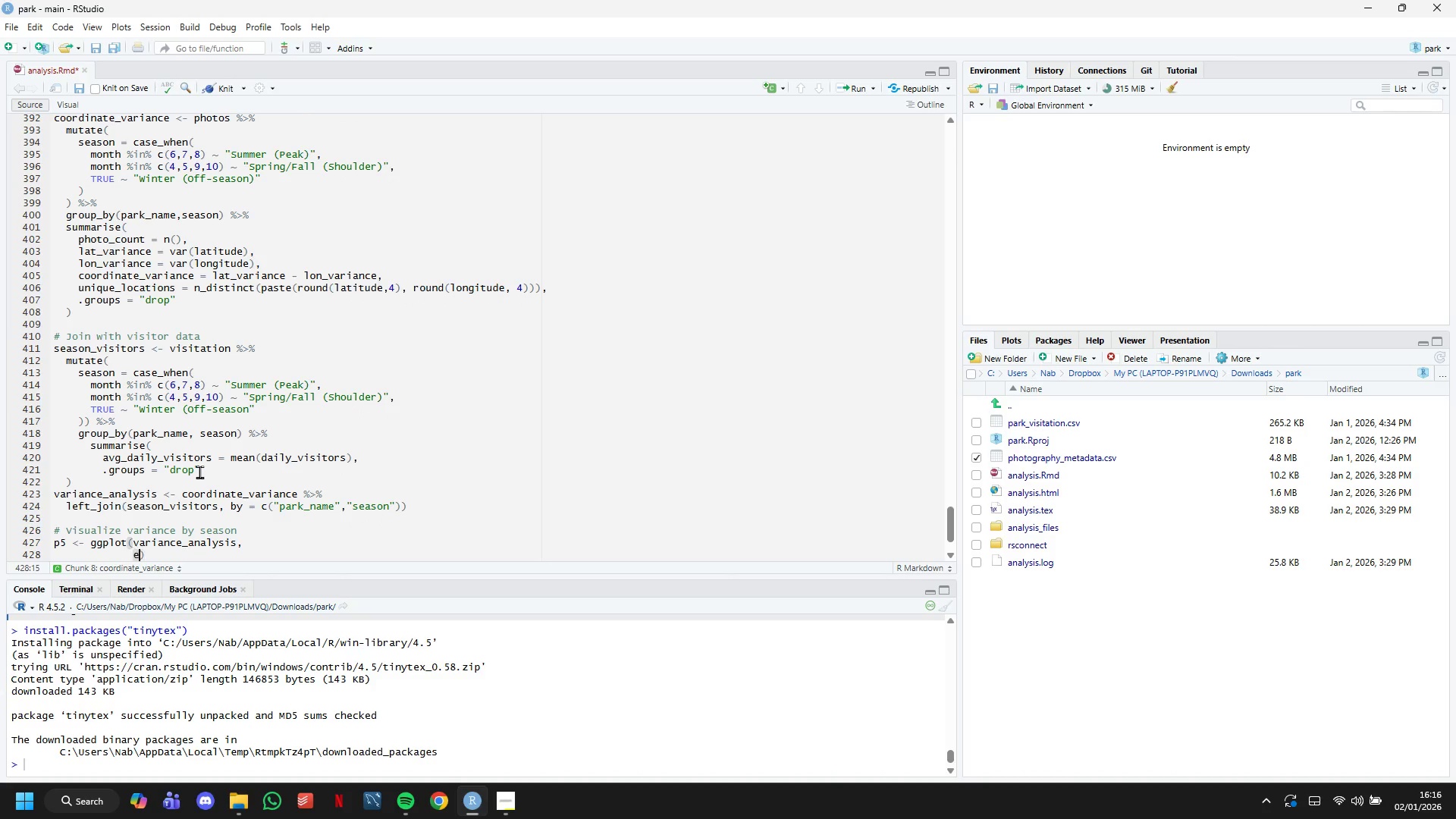 
type(e)
key(Backspace)
type(aes(x=ses)
key(Backspace)
type(ason, y = coordinate_)
key(Tab)
type(, fill = season)
 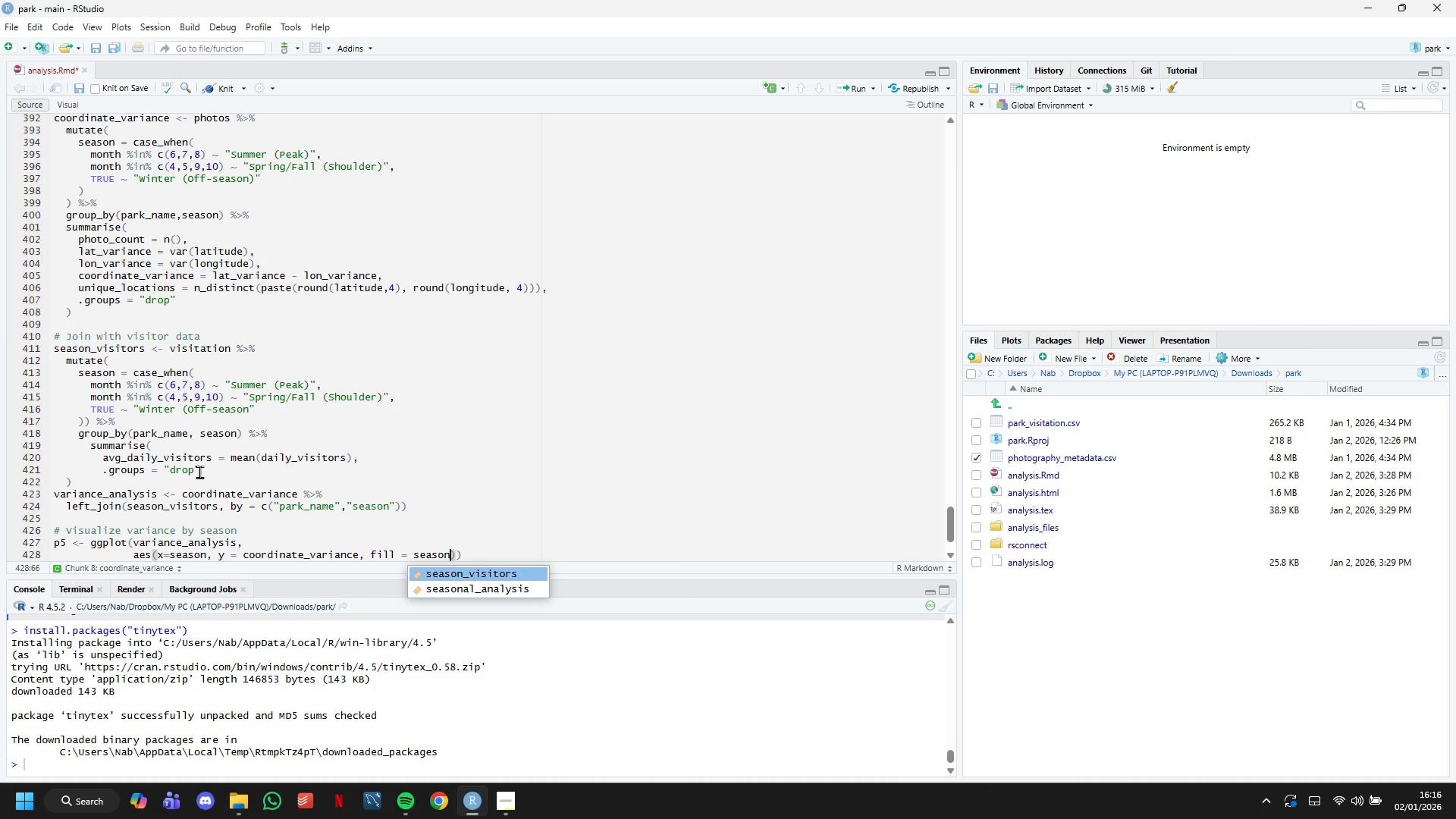 
key(ArrowRight)
 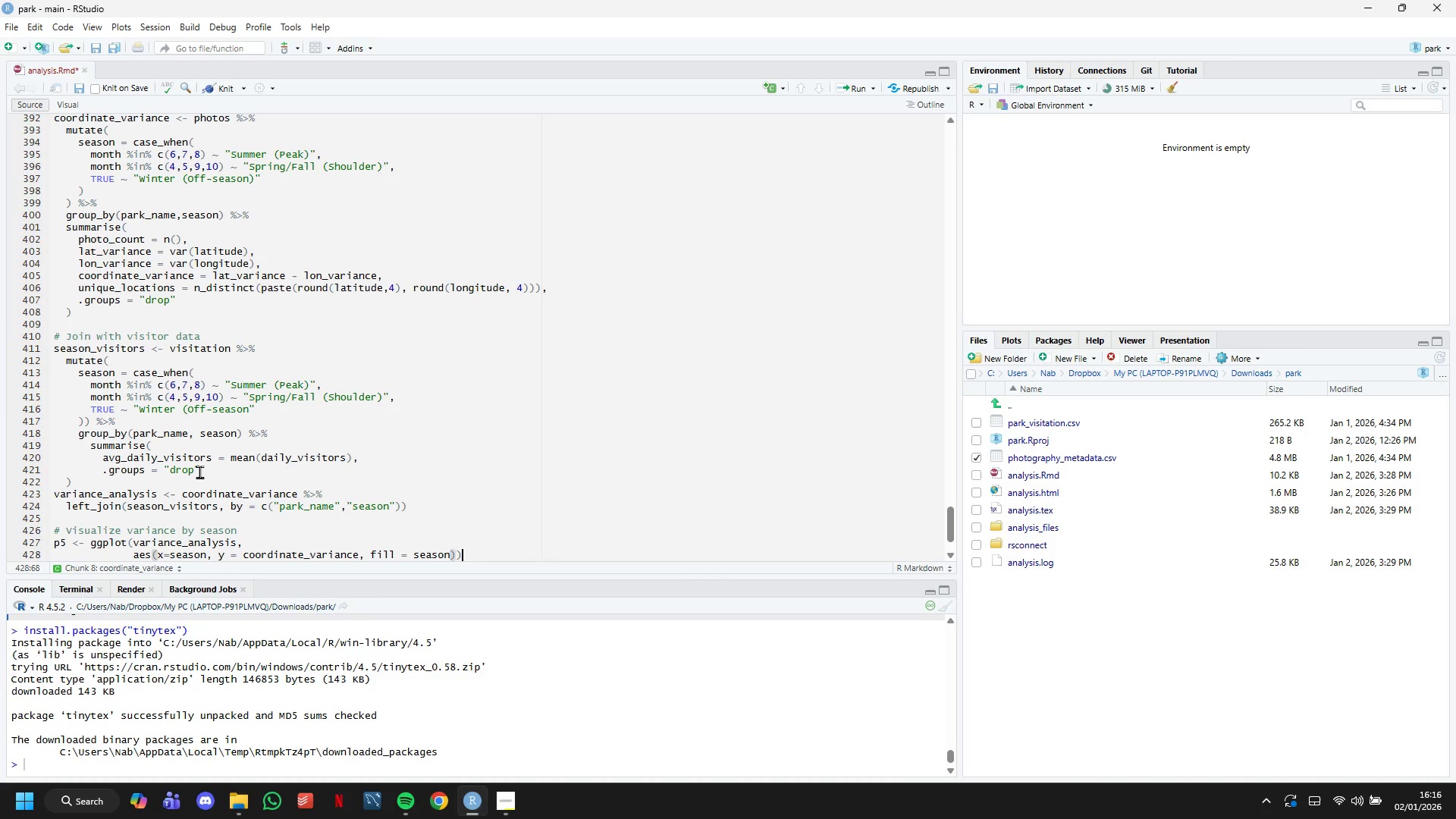 
key(ArrowRight)
 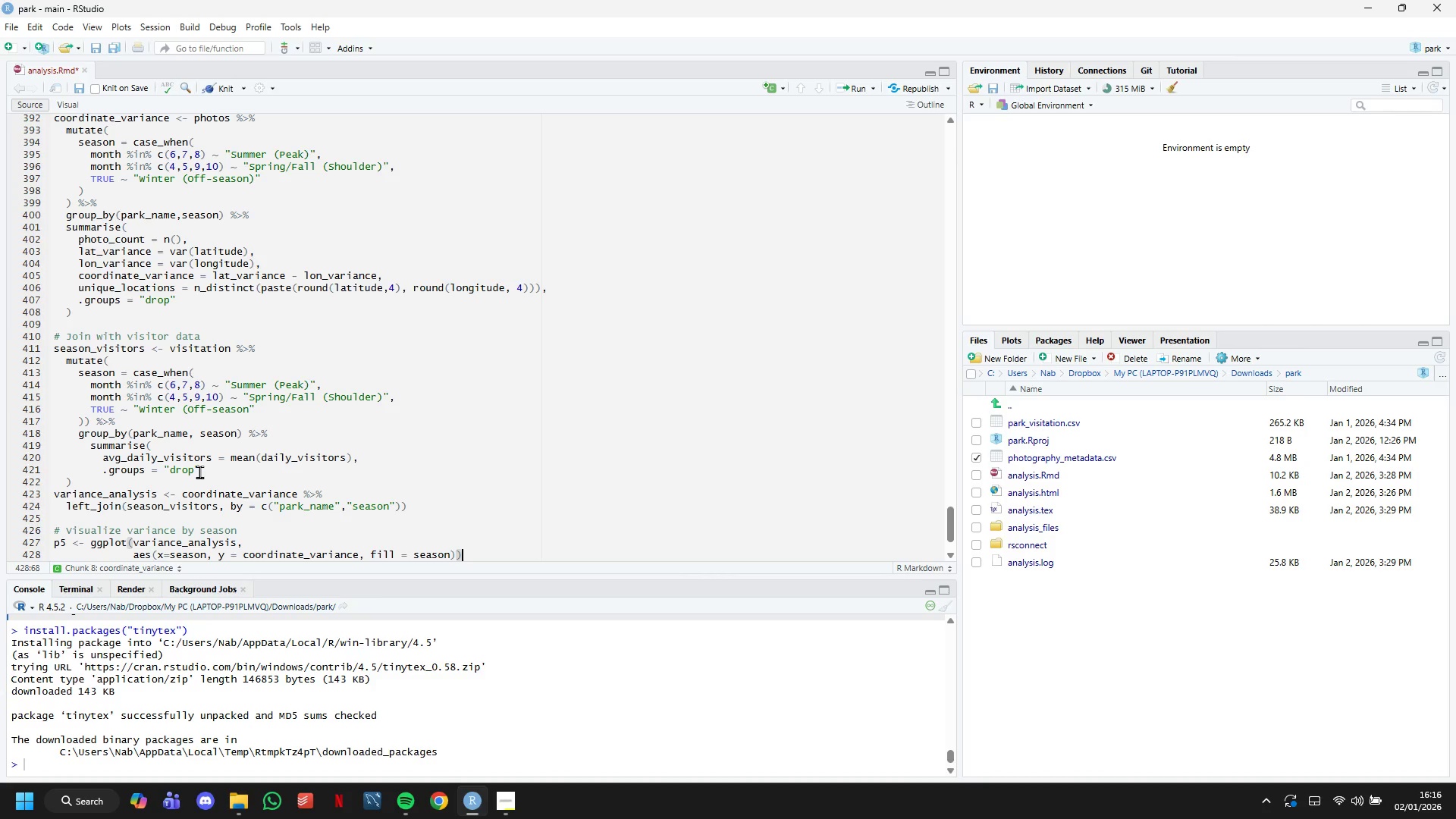 
key(Space)
 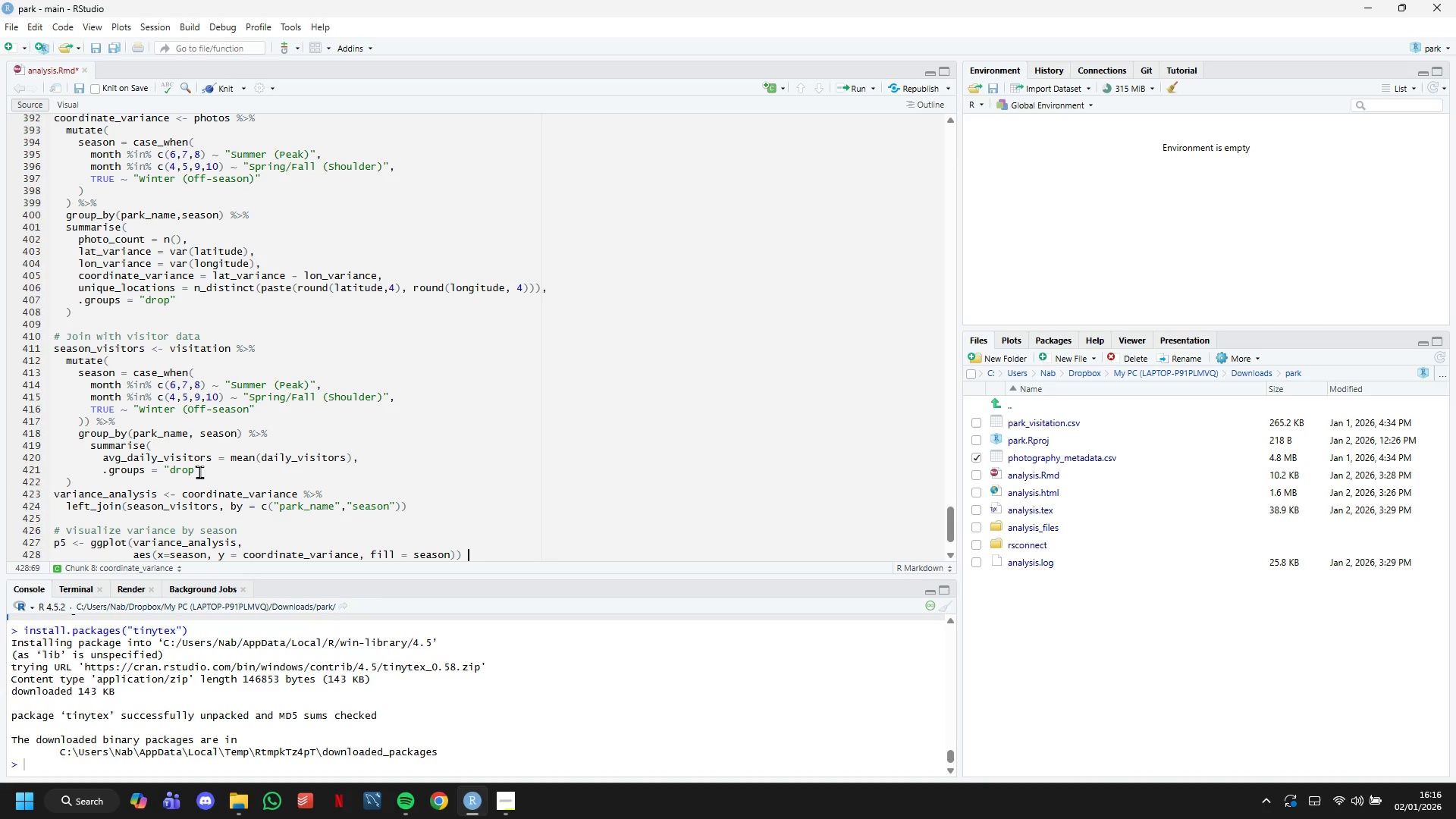 
key(Shift+Equal)
 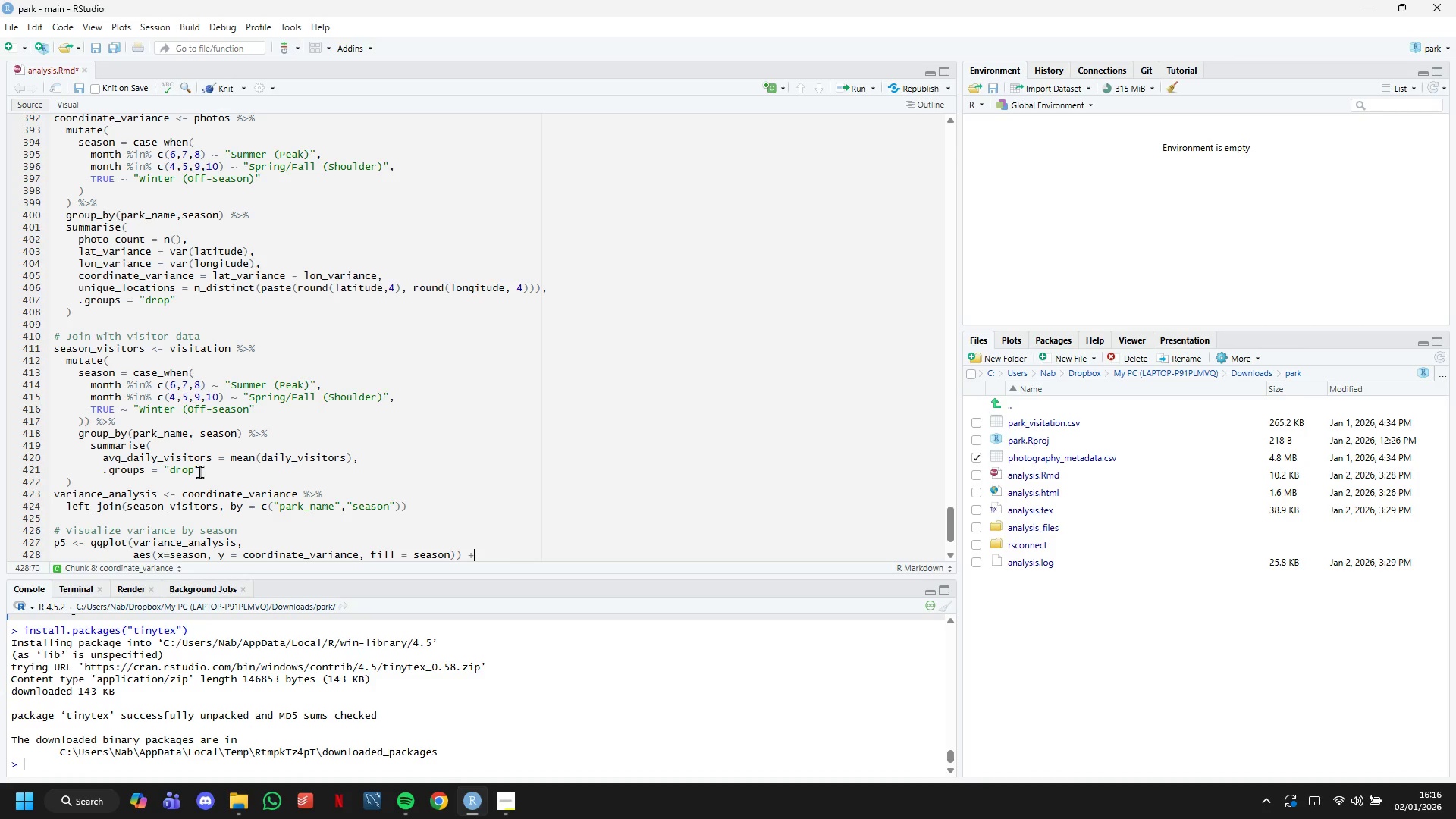 
key(Enter)
 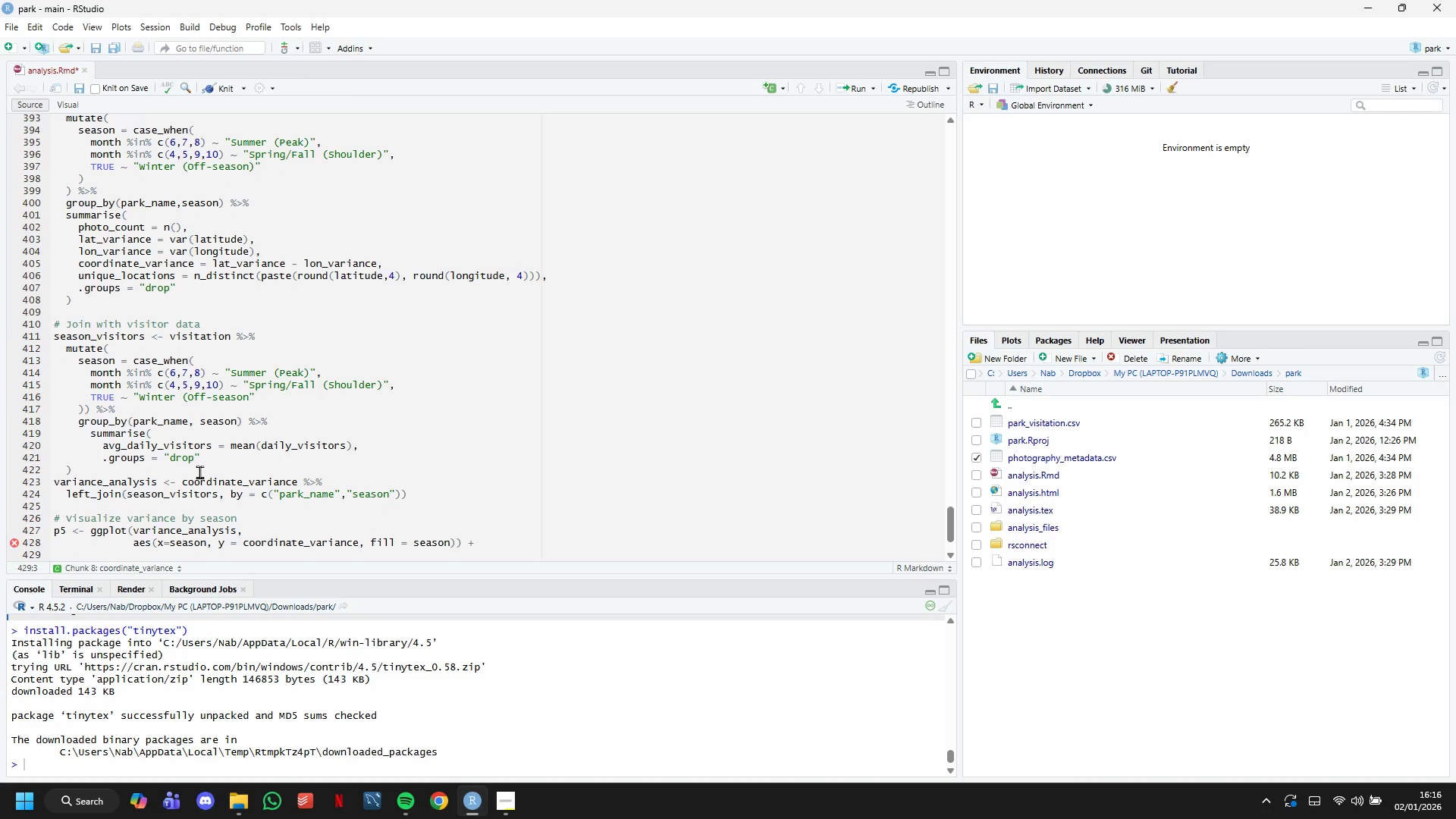 
wait(6.14)
 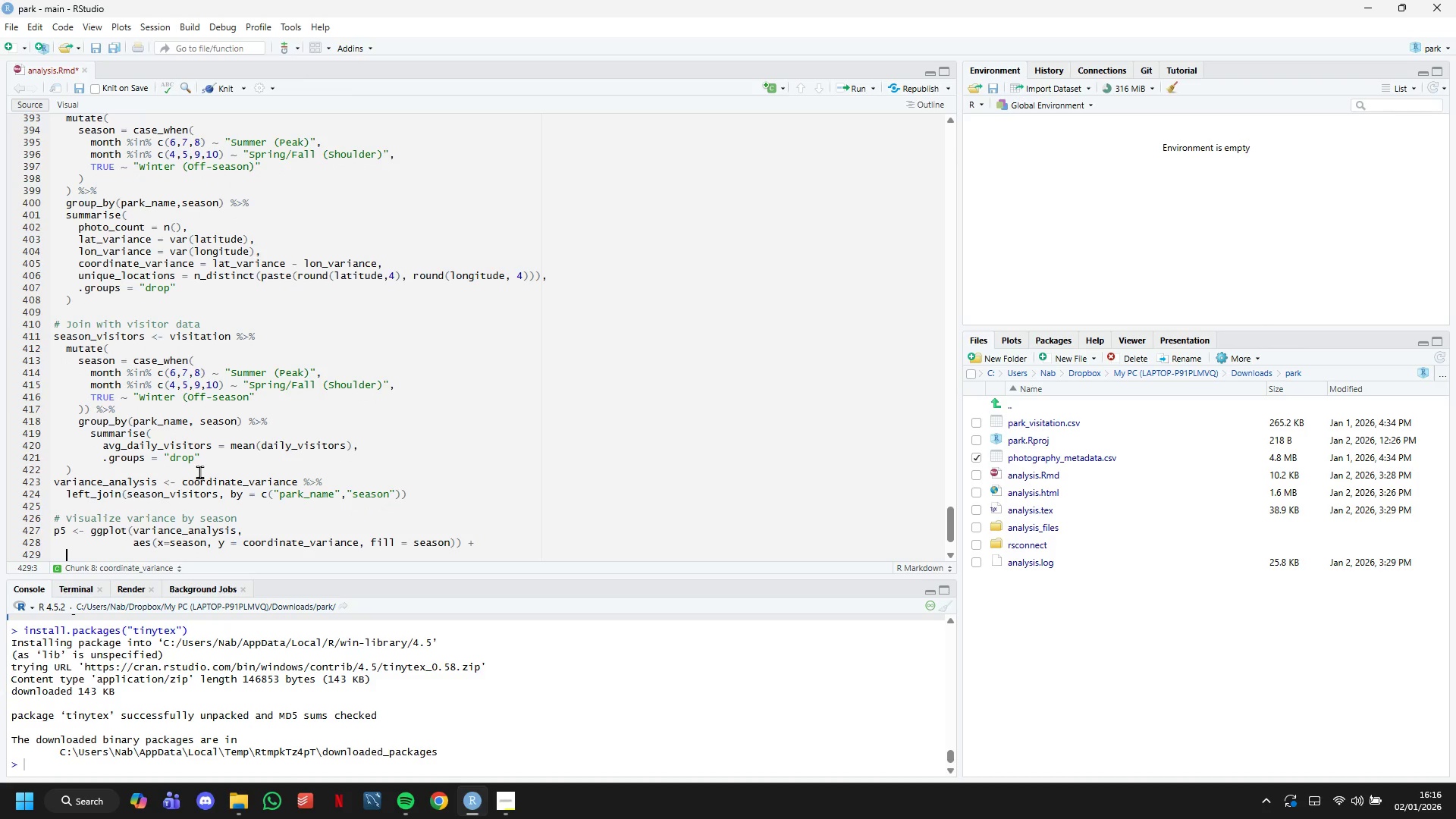 
scroll: coordinate [199, 472], scroll_direction: up, amount: 8.0
 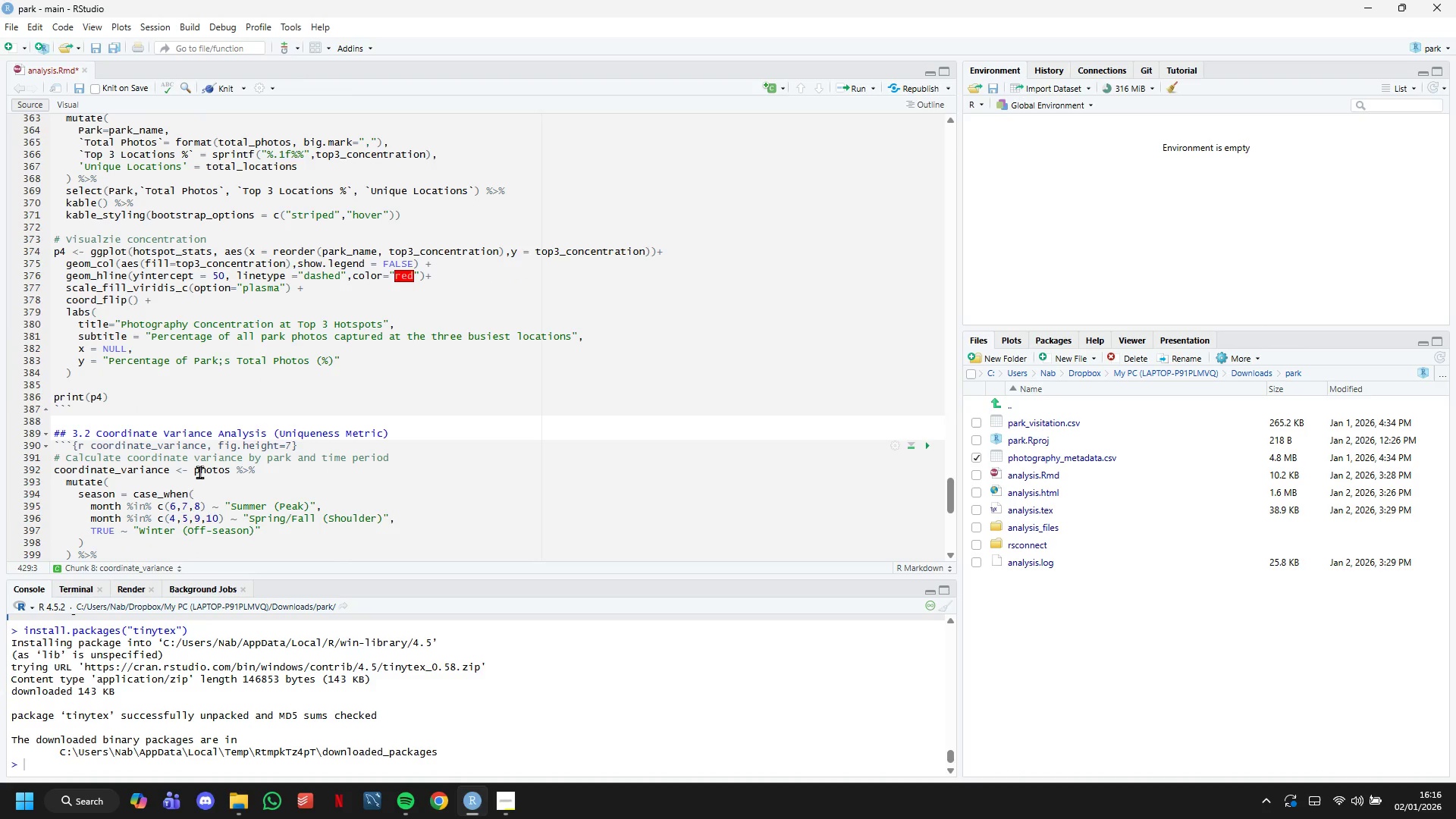 
scroll: coordinate [199, 472], scroll_direction: down, amount: 9.0
 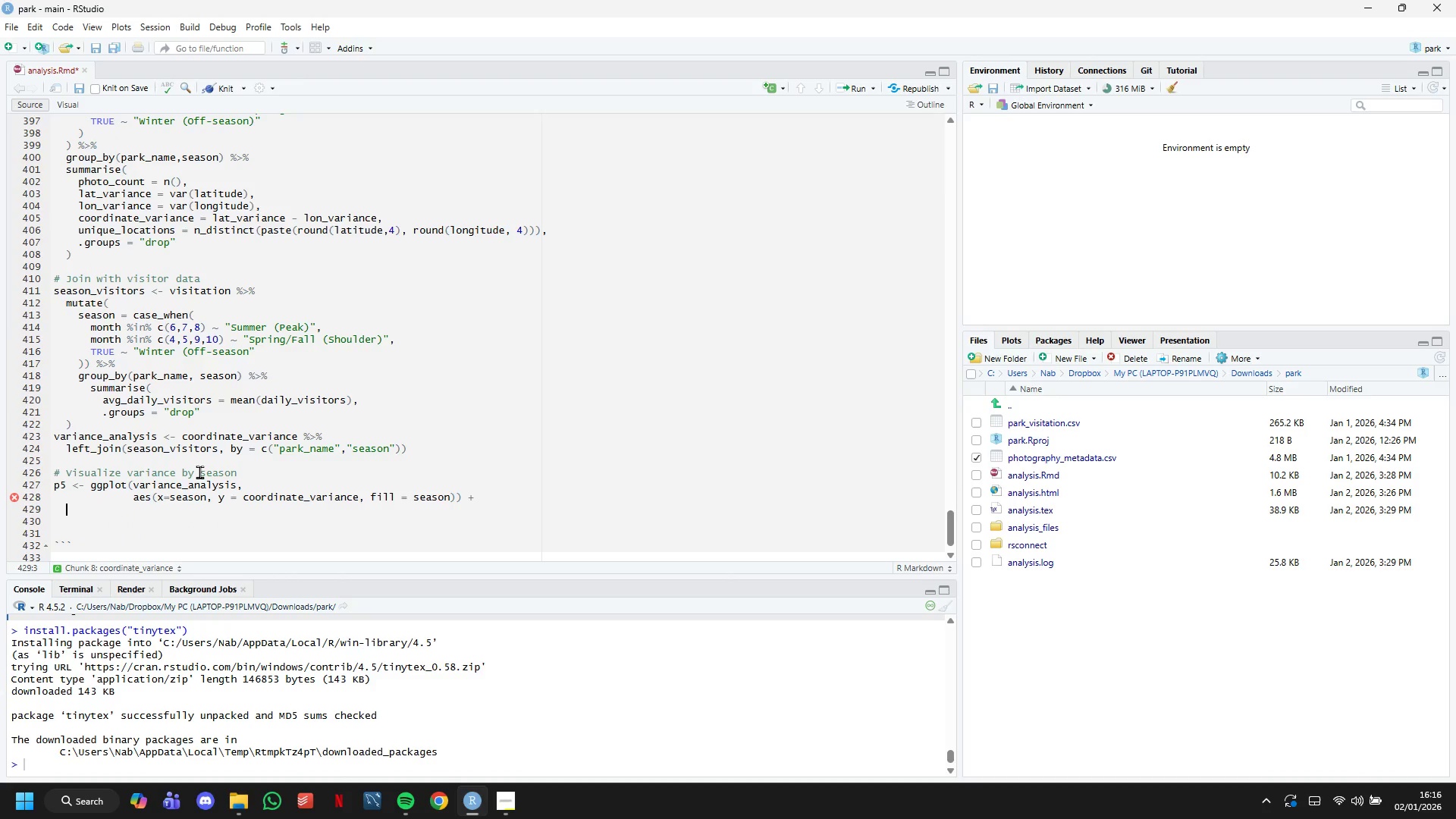 
type(geom_boxplot()
 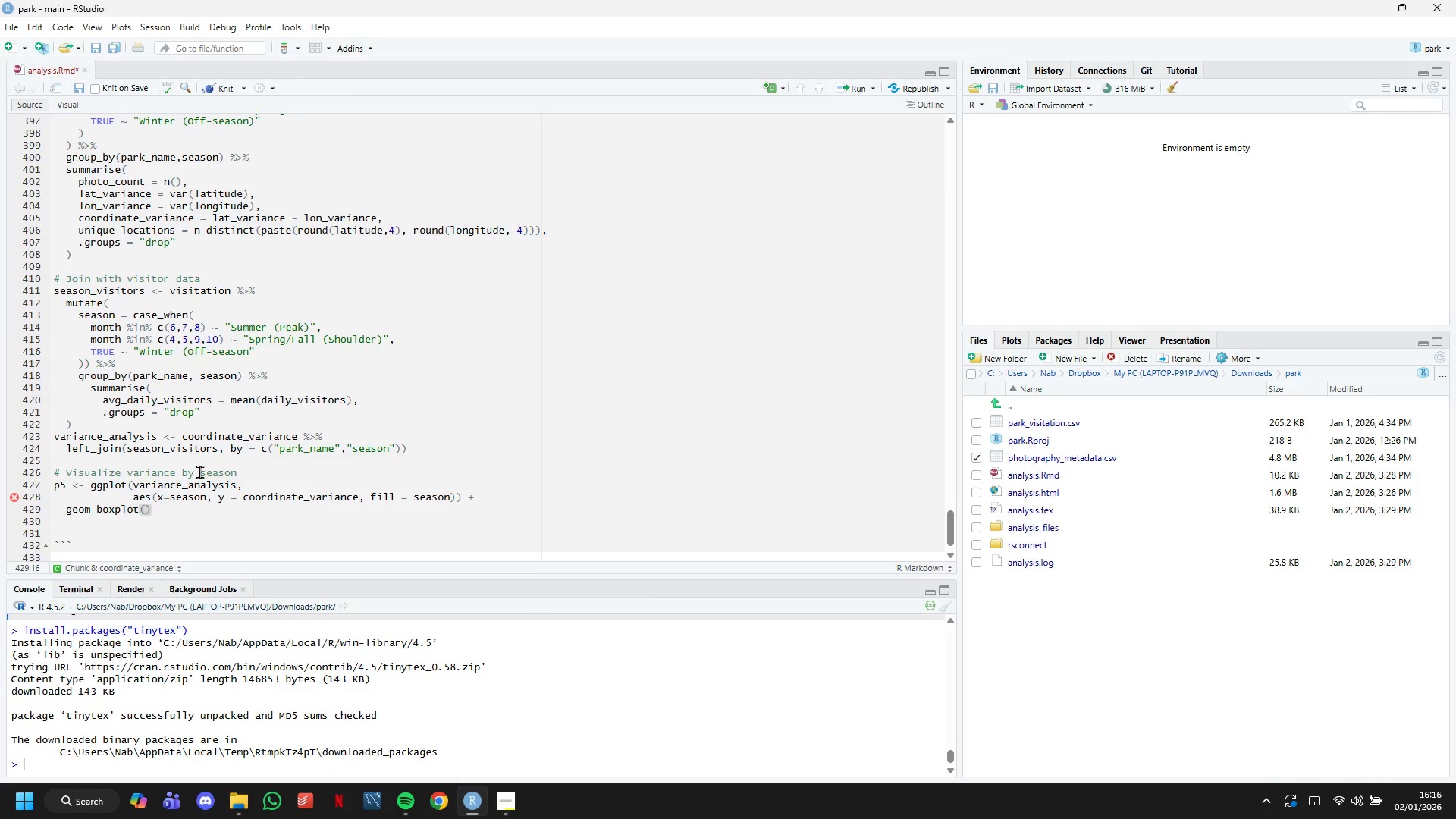 
wait(20.42)
 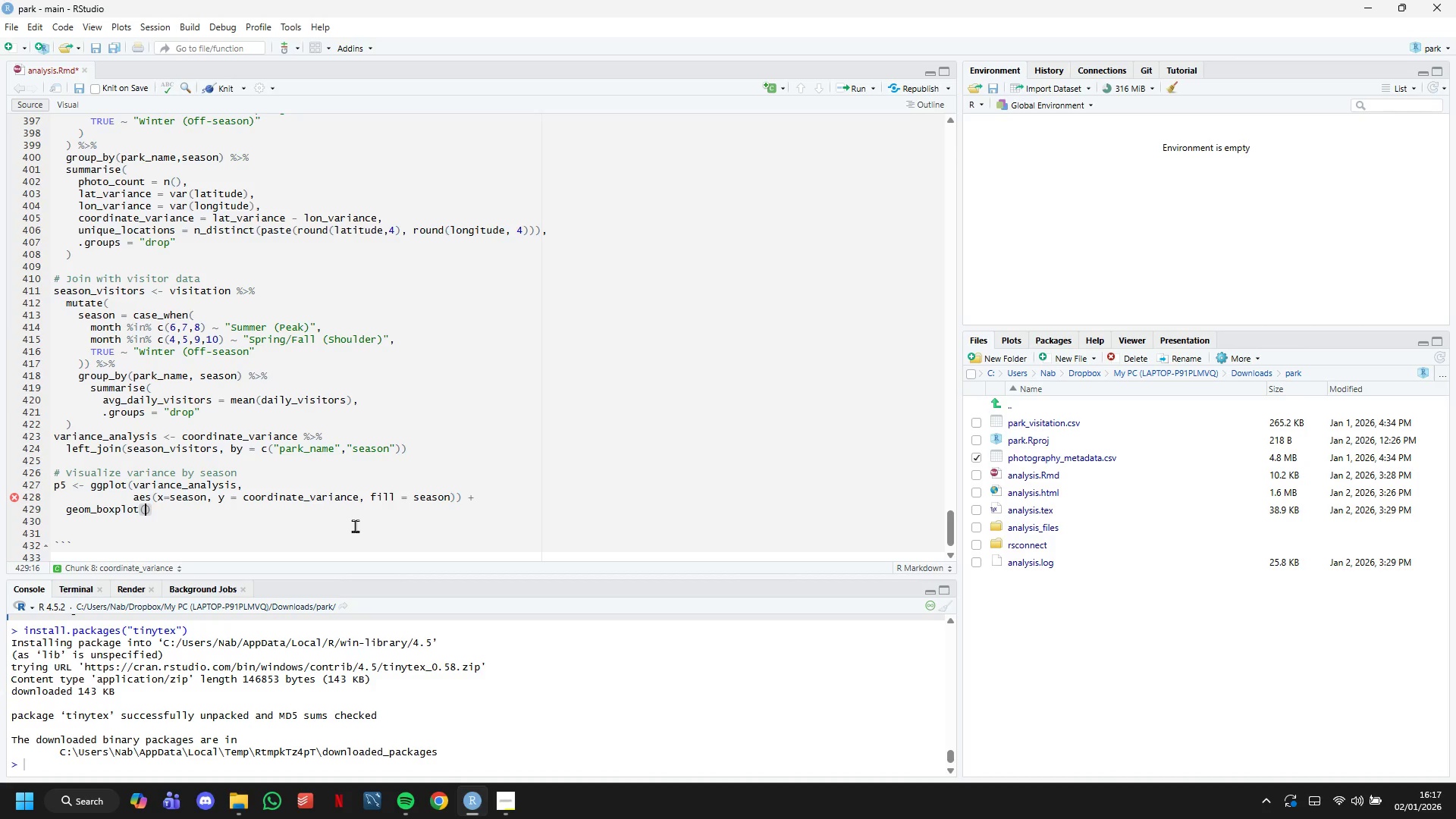 
type(alpha=0.7,outliers)
 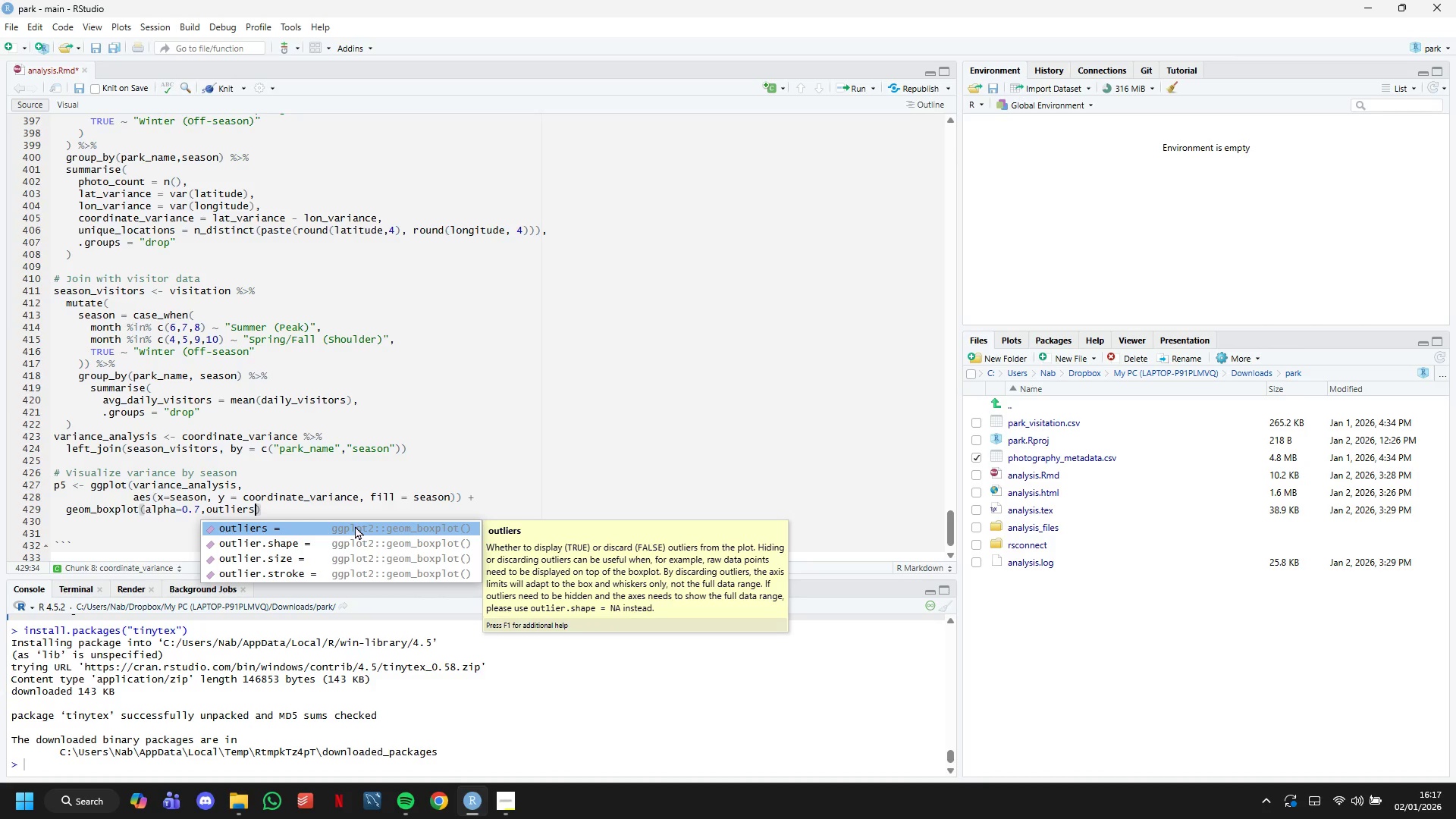 
wait(10.33)
 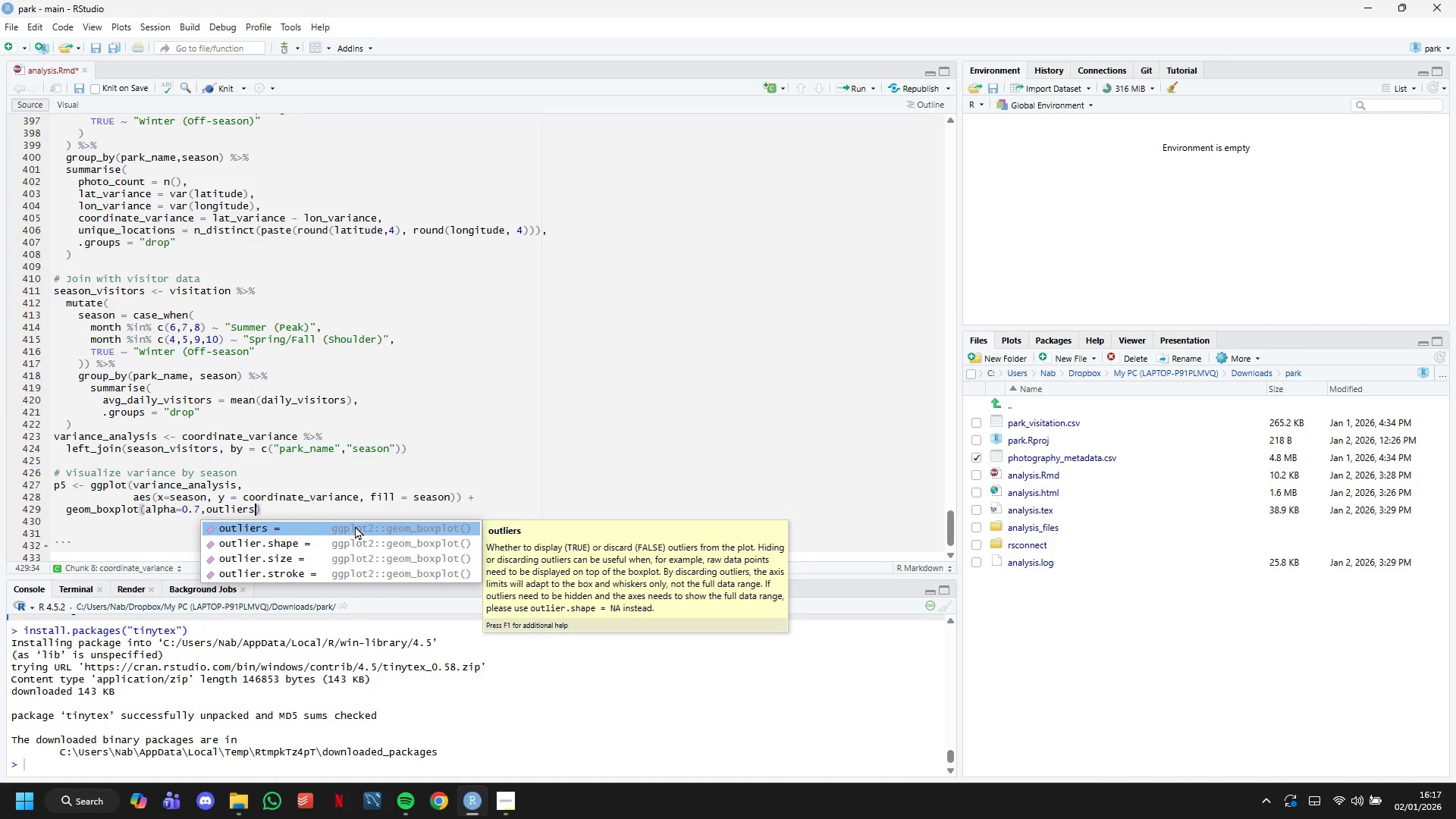 
key(Backspace)
type(,shape)
key(Backspace)
key(Backspace)
key(Backspace)
key(Backspace)
key(Backspace)
key(Backspace)
type(.shape=NA)
 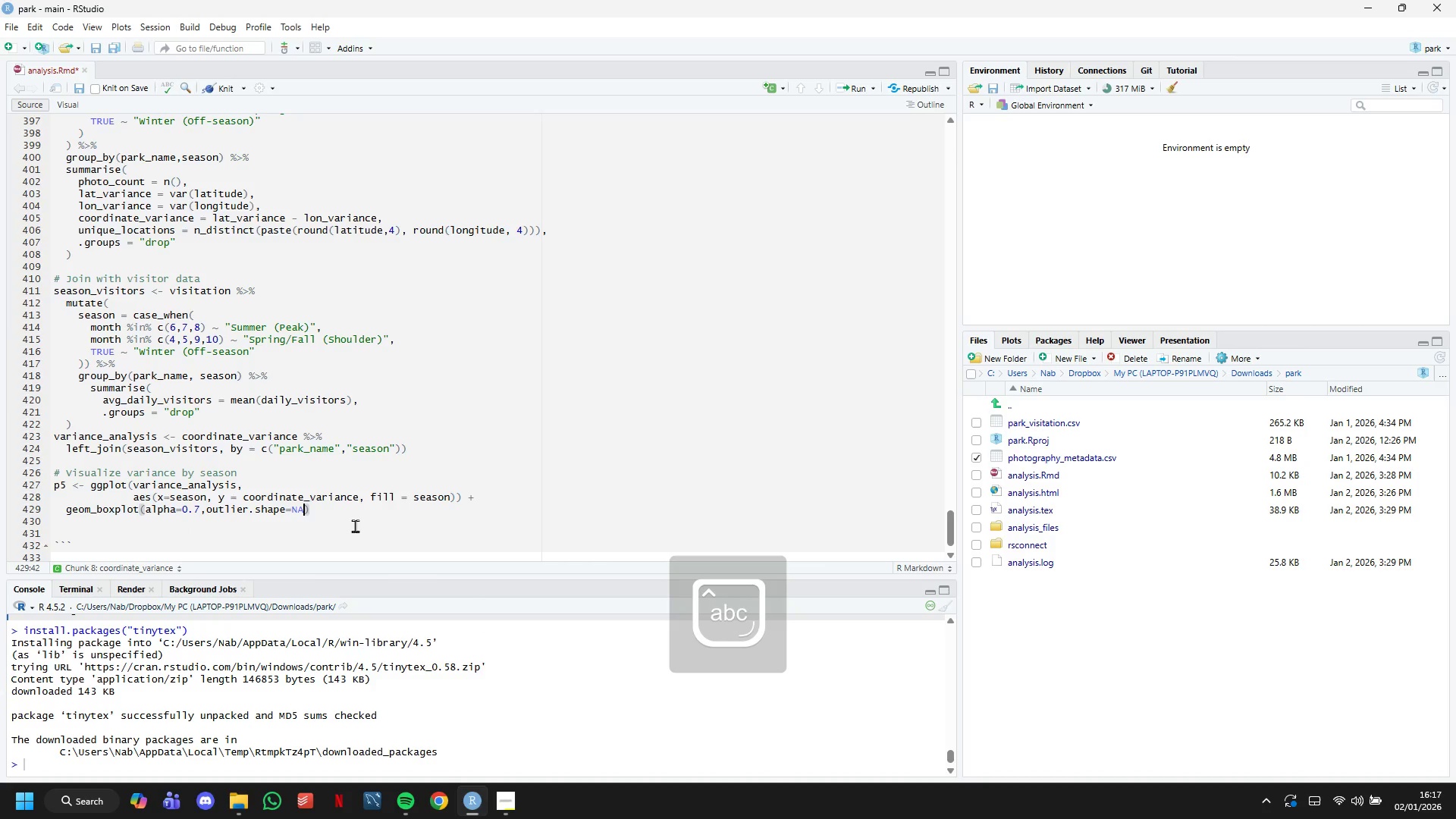 
key(ArrowRight)
 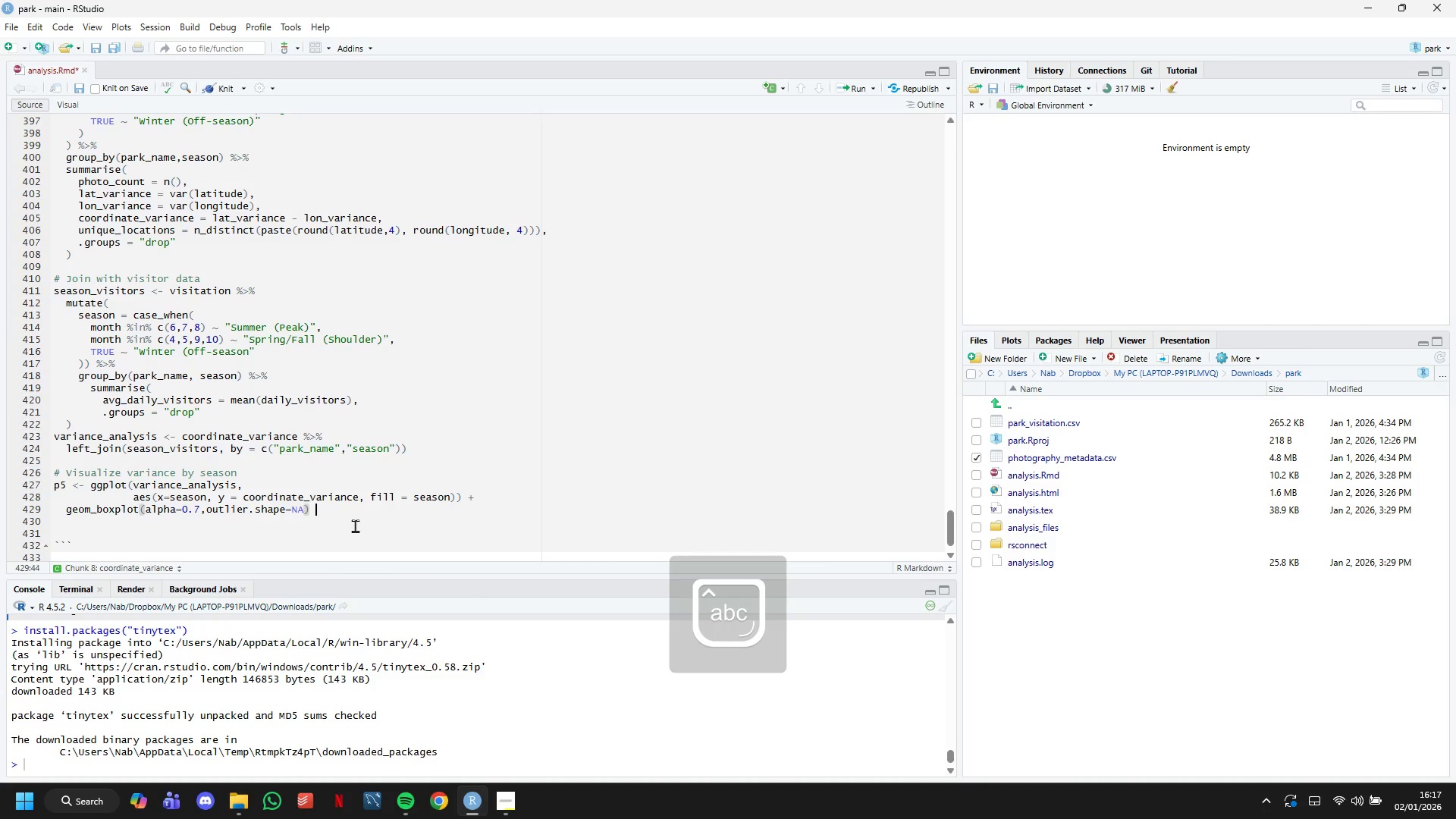 
key(Space)
 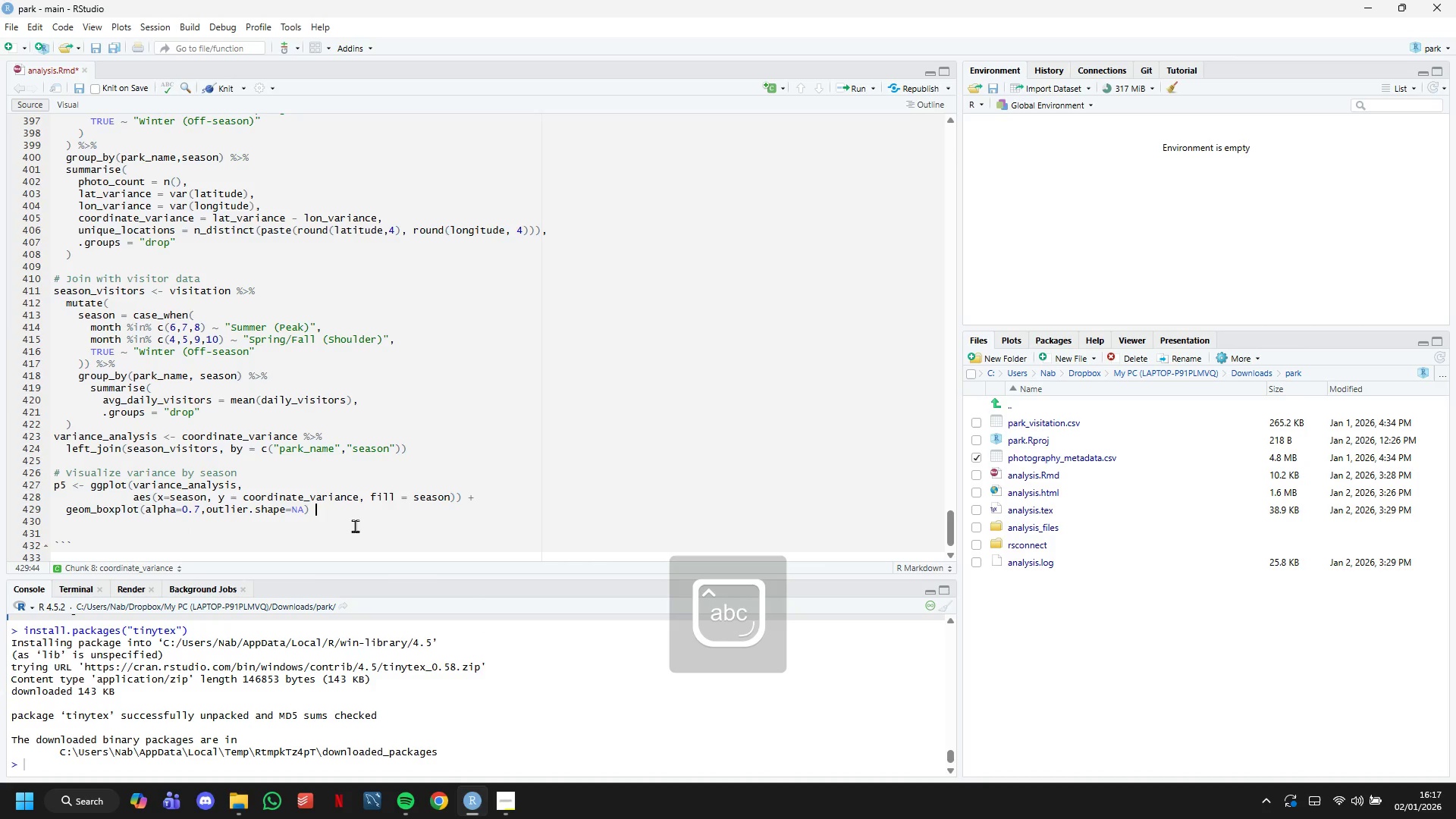 
key(Shift+ShiftLeft)
 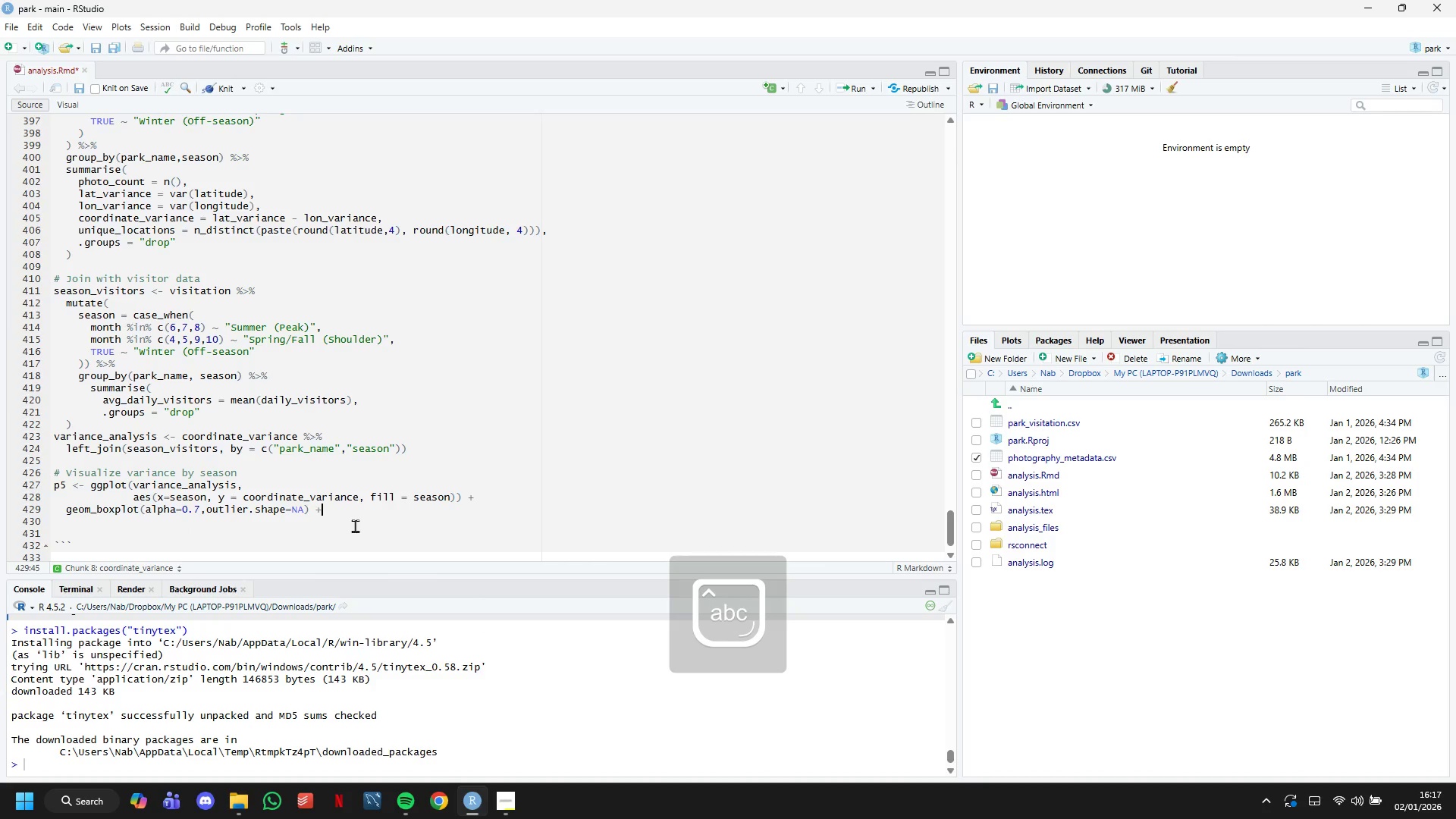 
key(Shift+Equal)
 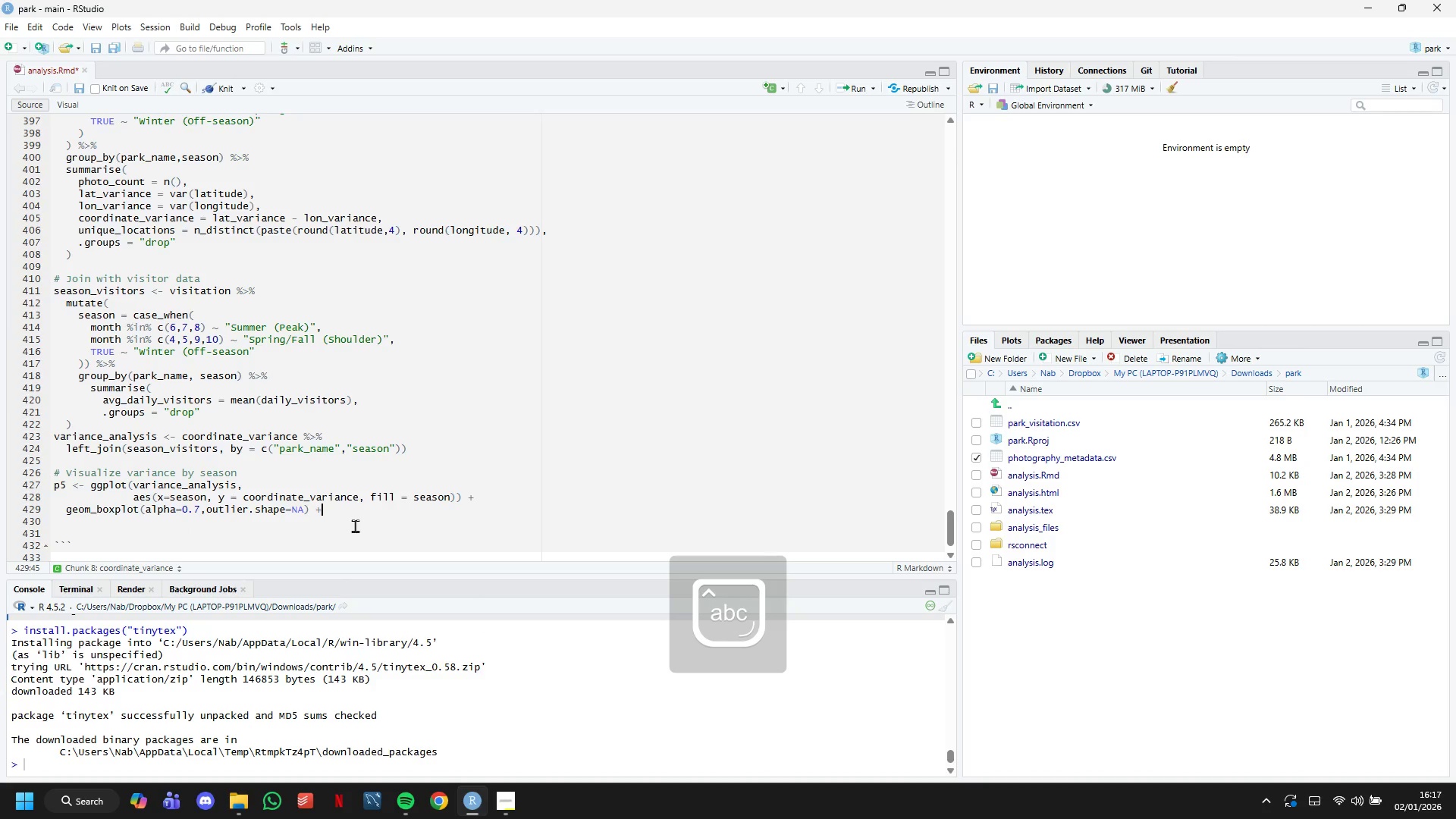 
key(Enter)
 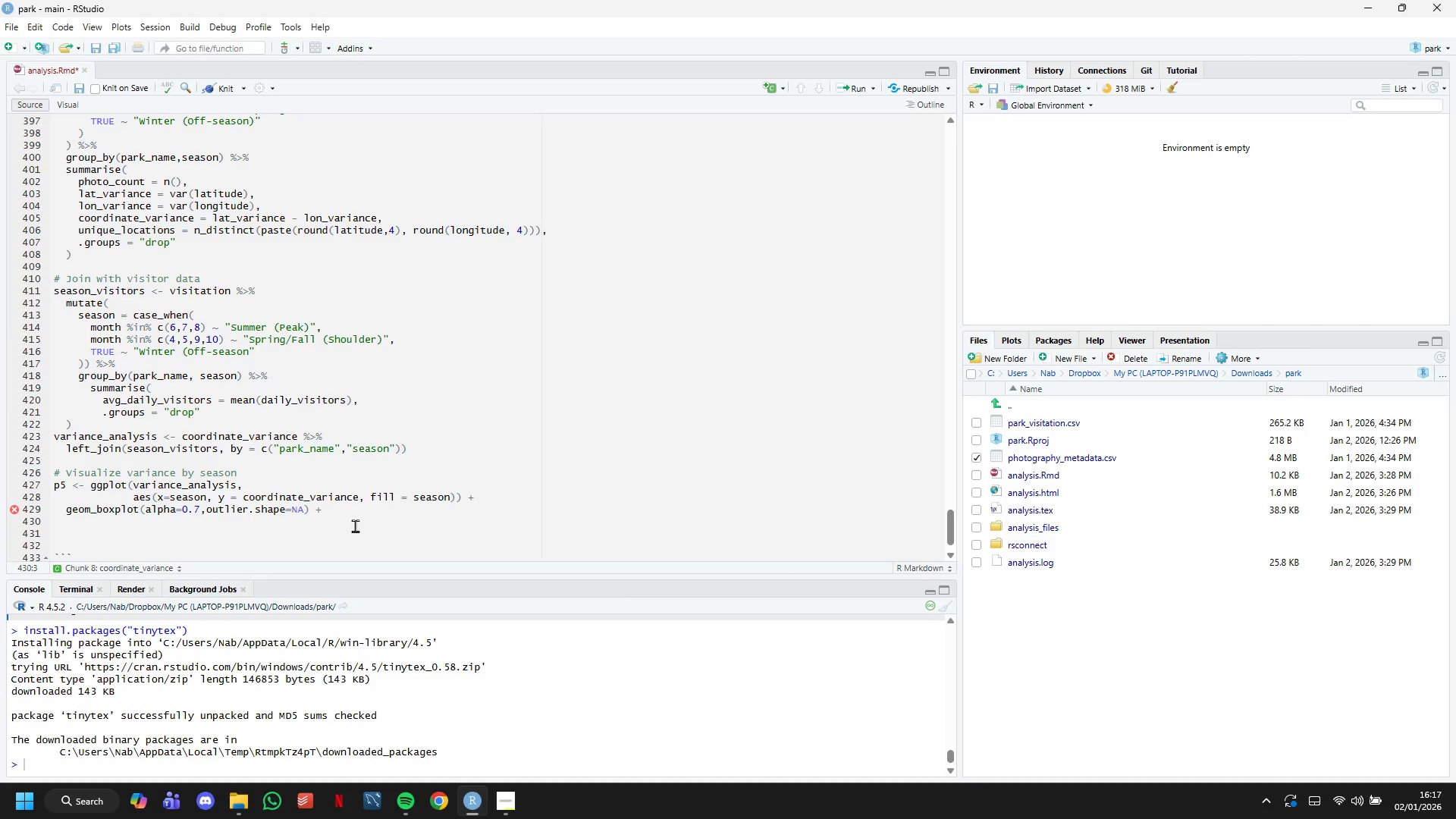 
wait(6.36)
 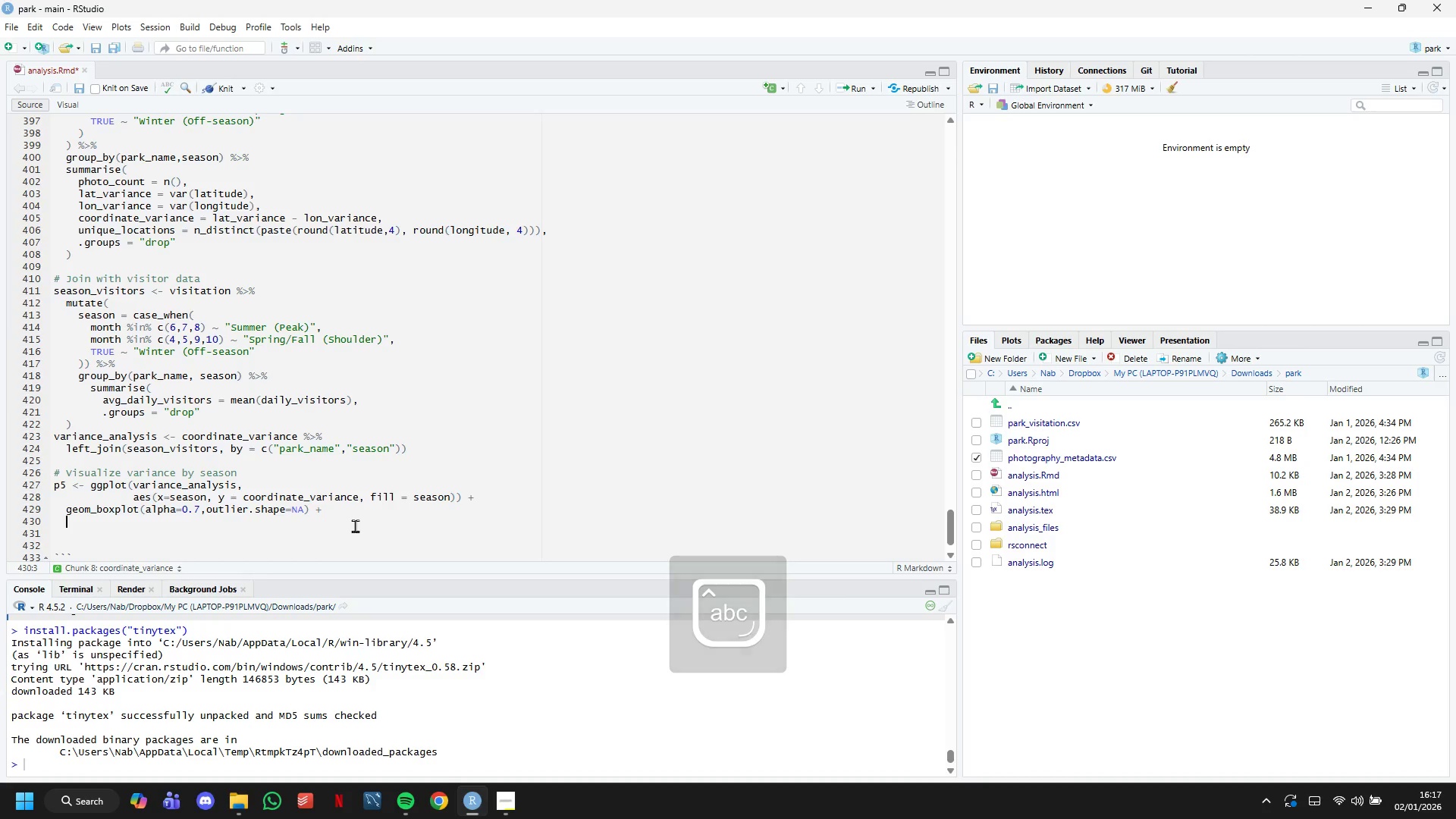 
type(geom_Jitter)
 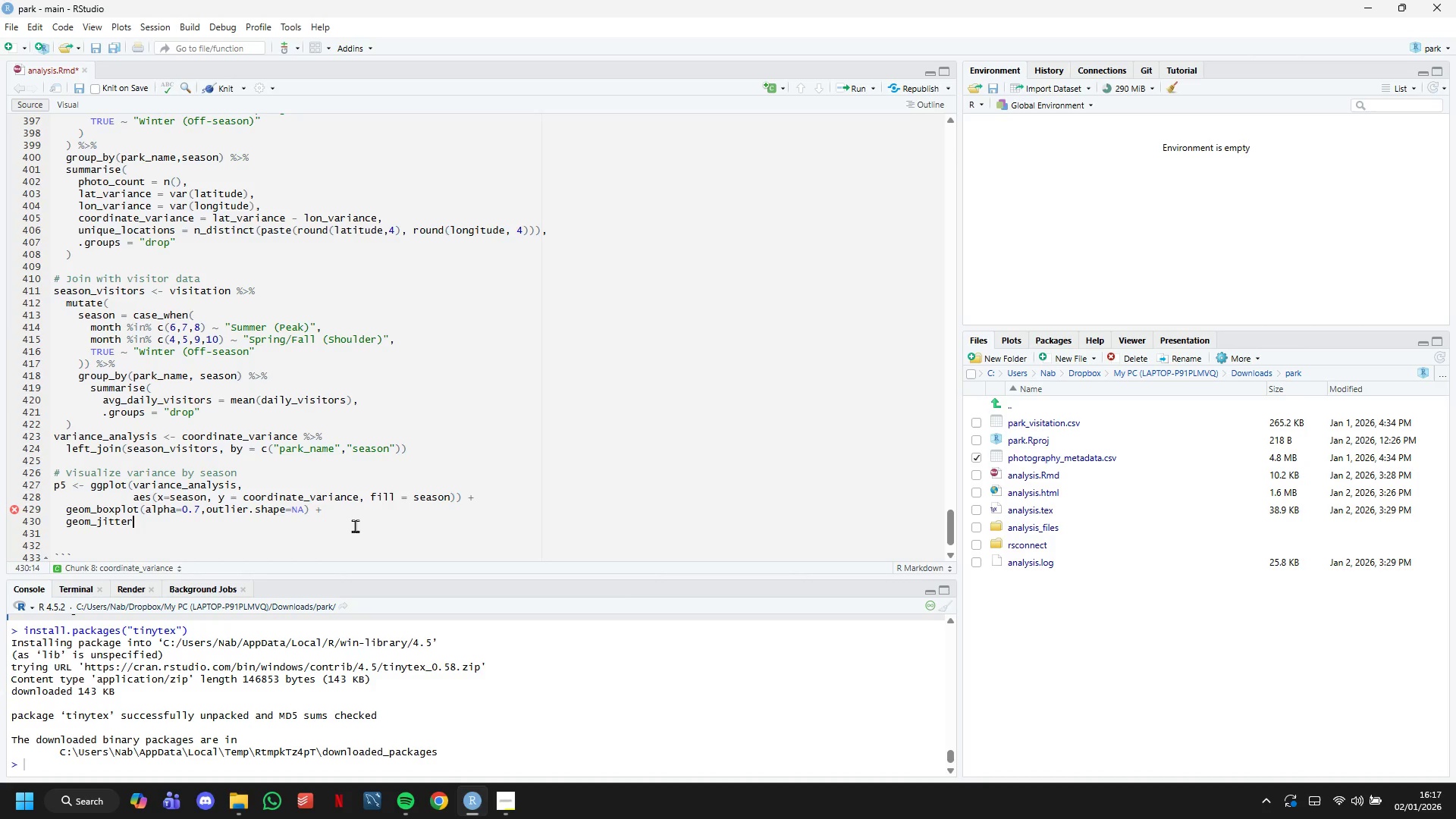 
wait(25.16)
 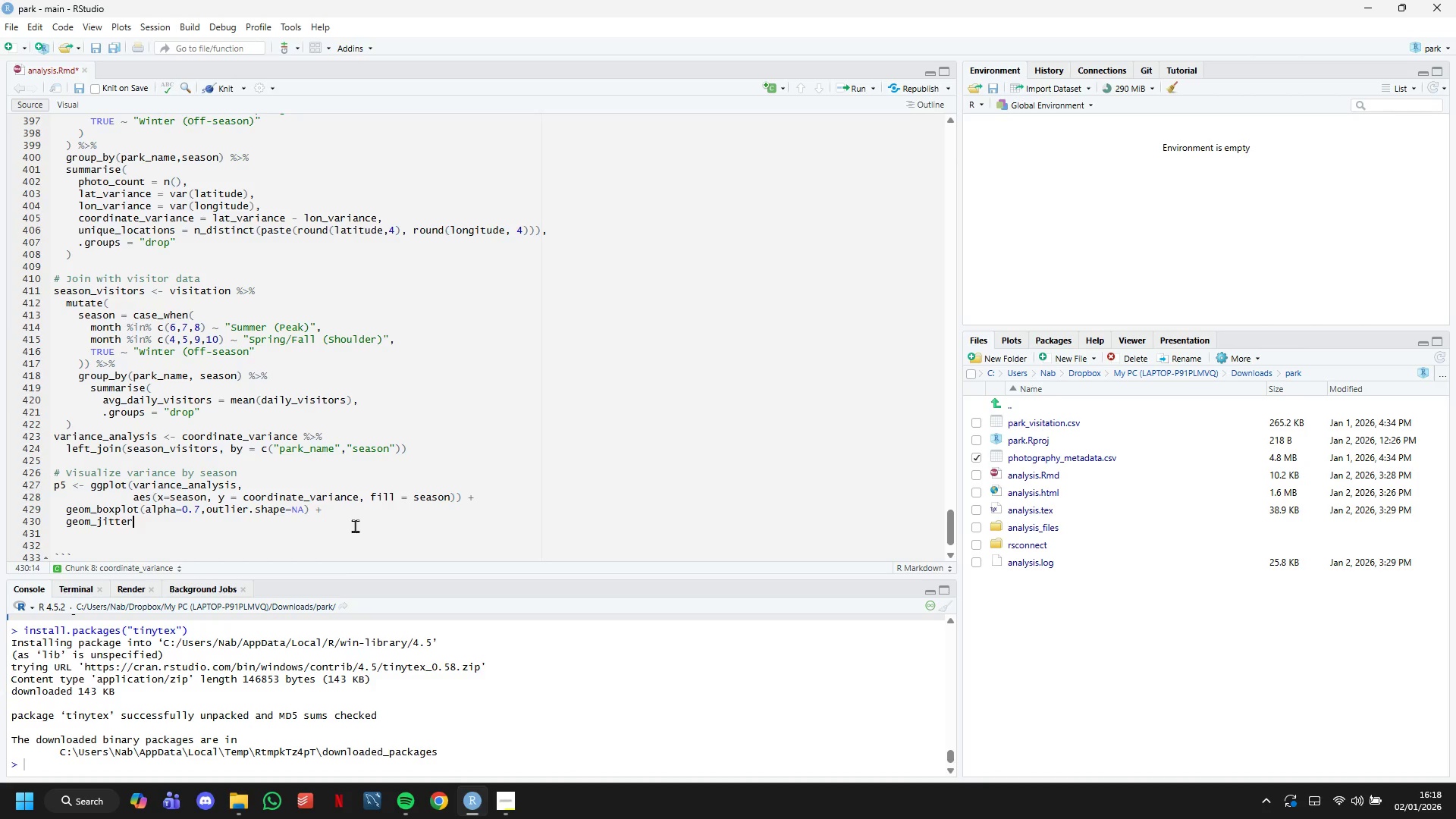 
type((width -)
key(Backspace)
type(= 0.2,)
 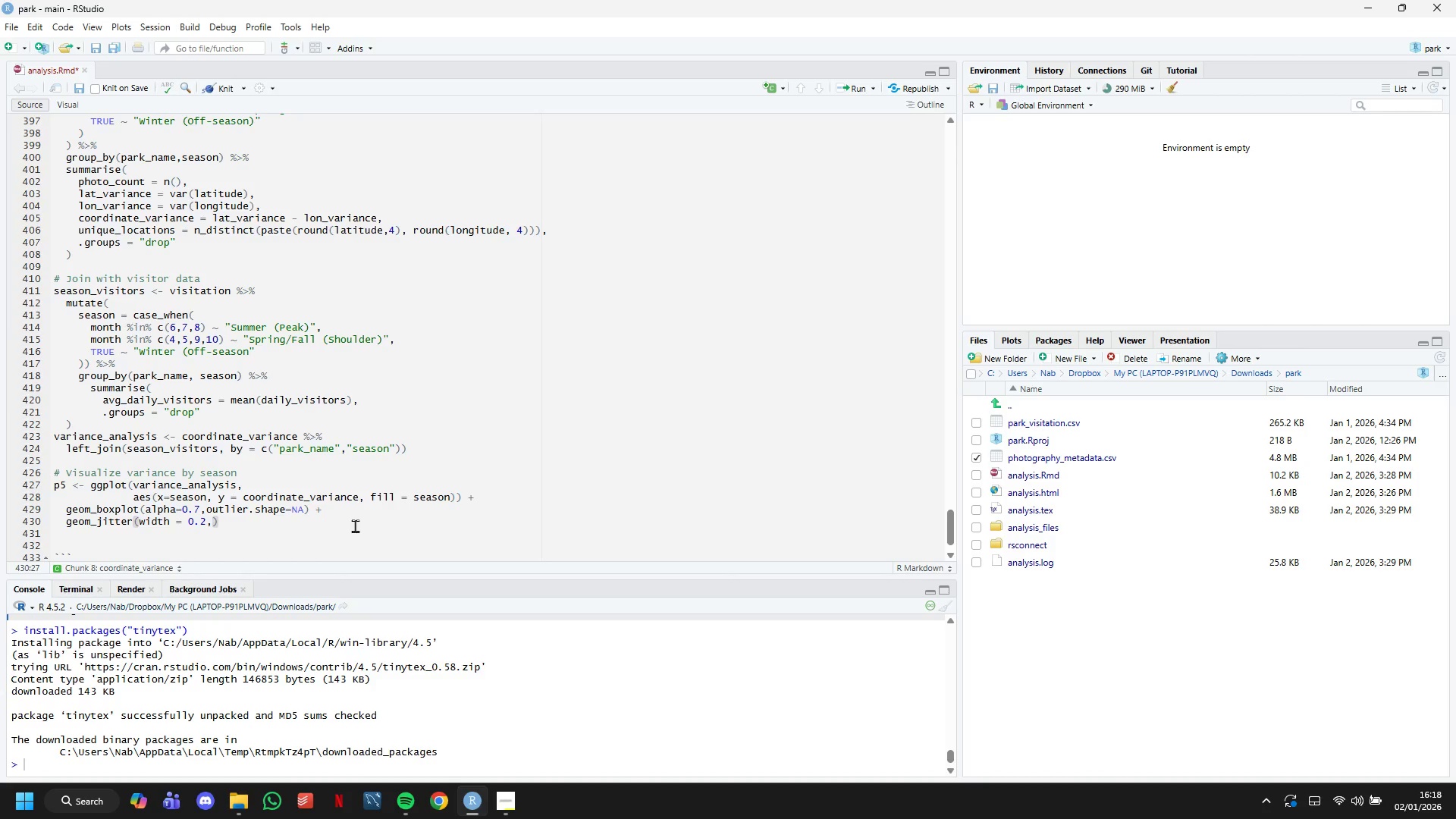 
wait(12.81)
 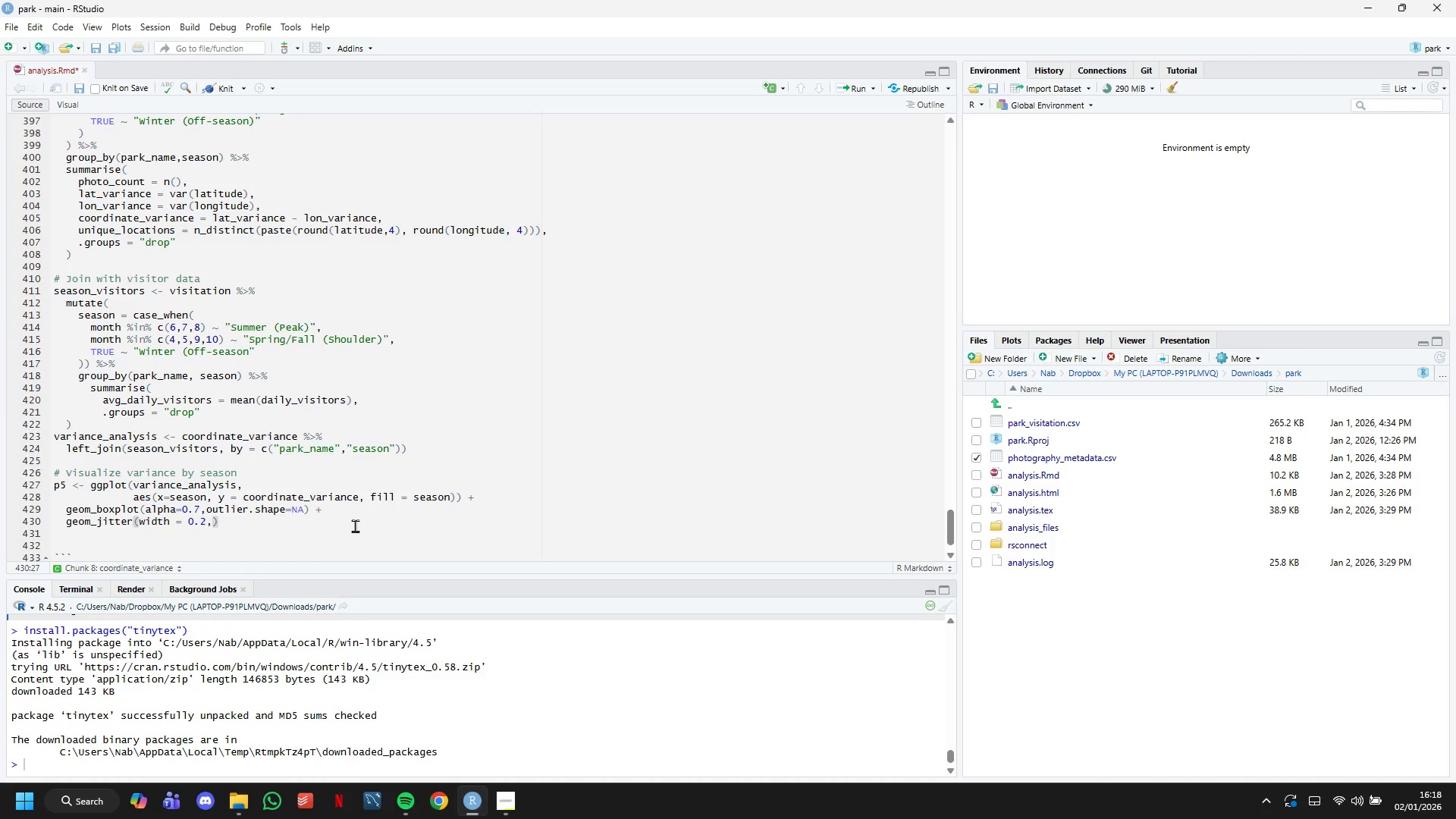 
type(alpha=0.5)
 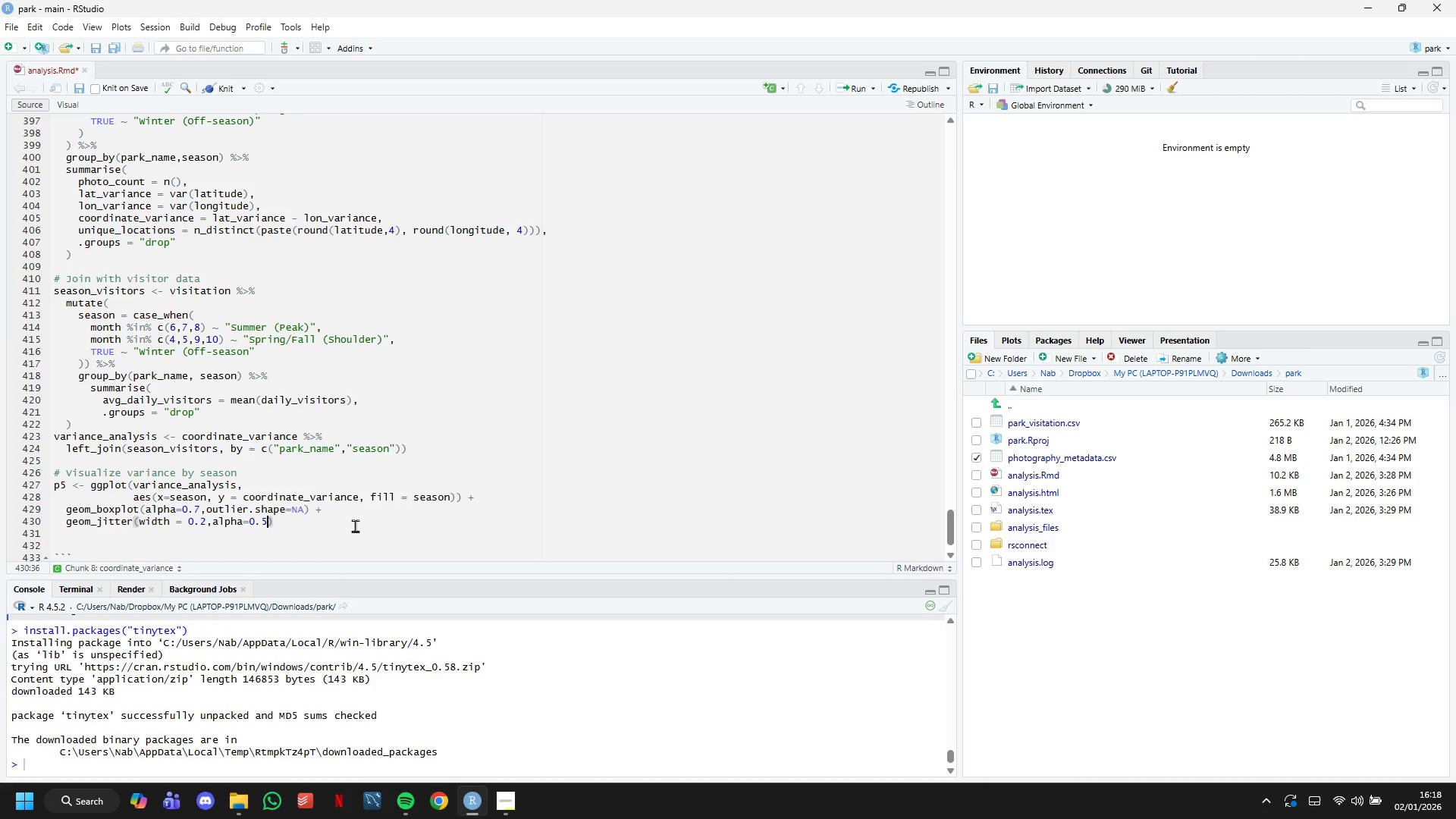 
key(ArrowRight)
 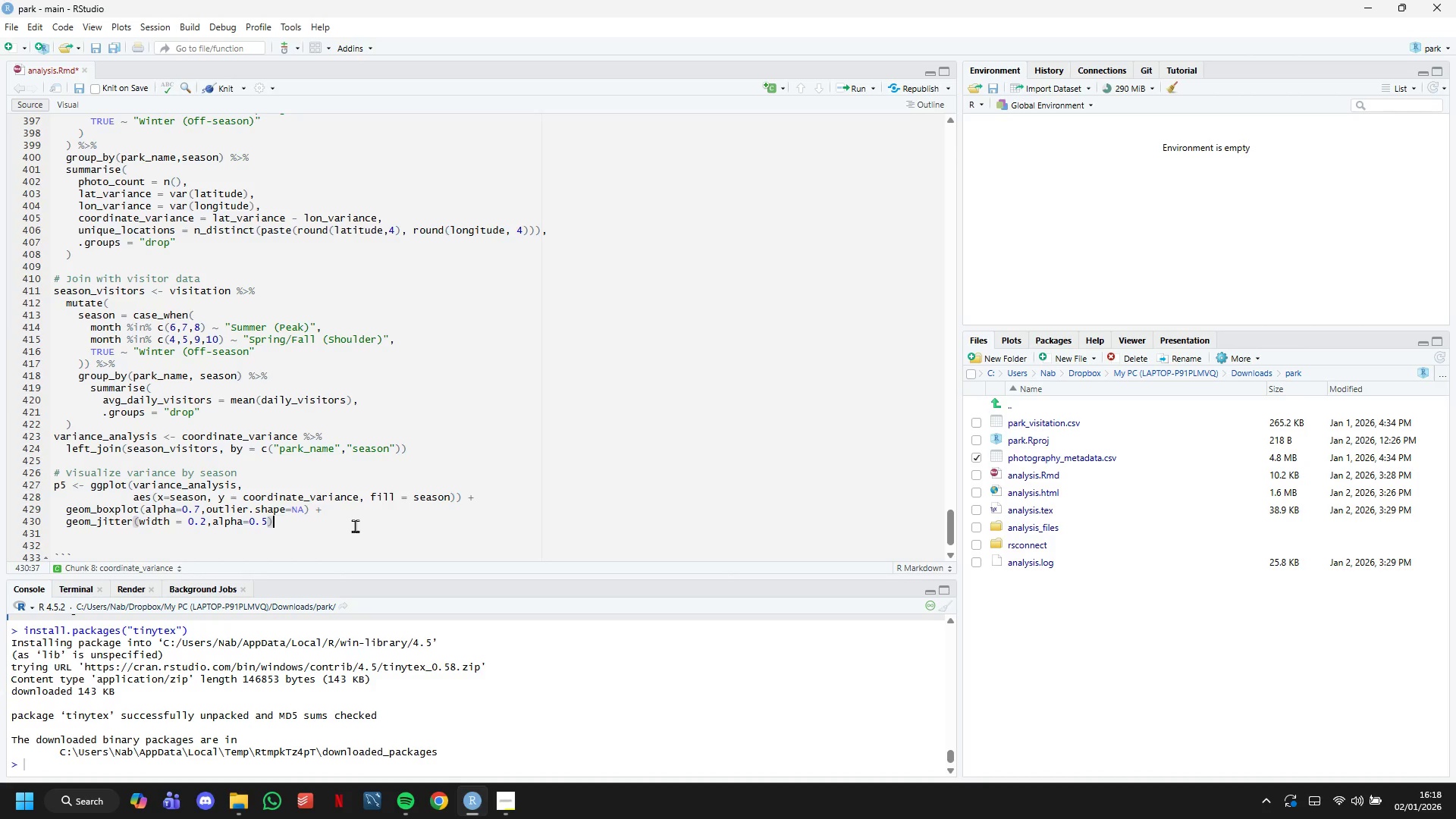 
key(Space)
 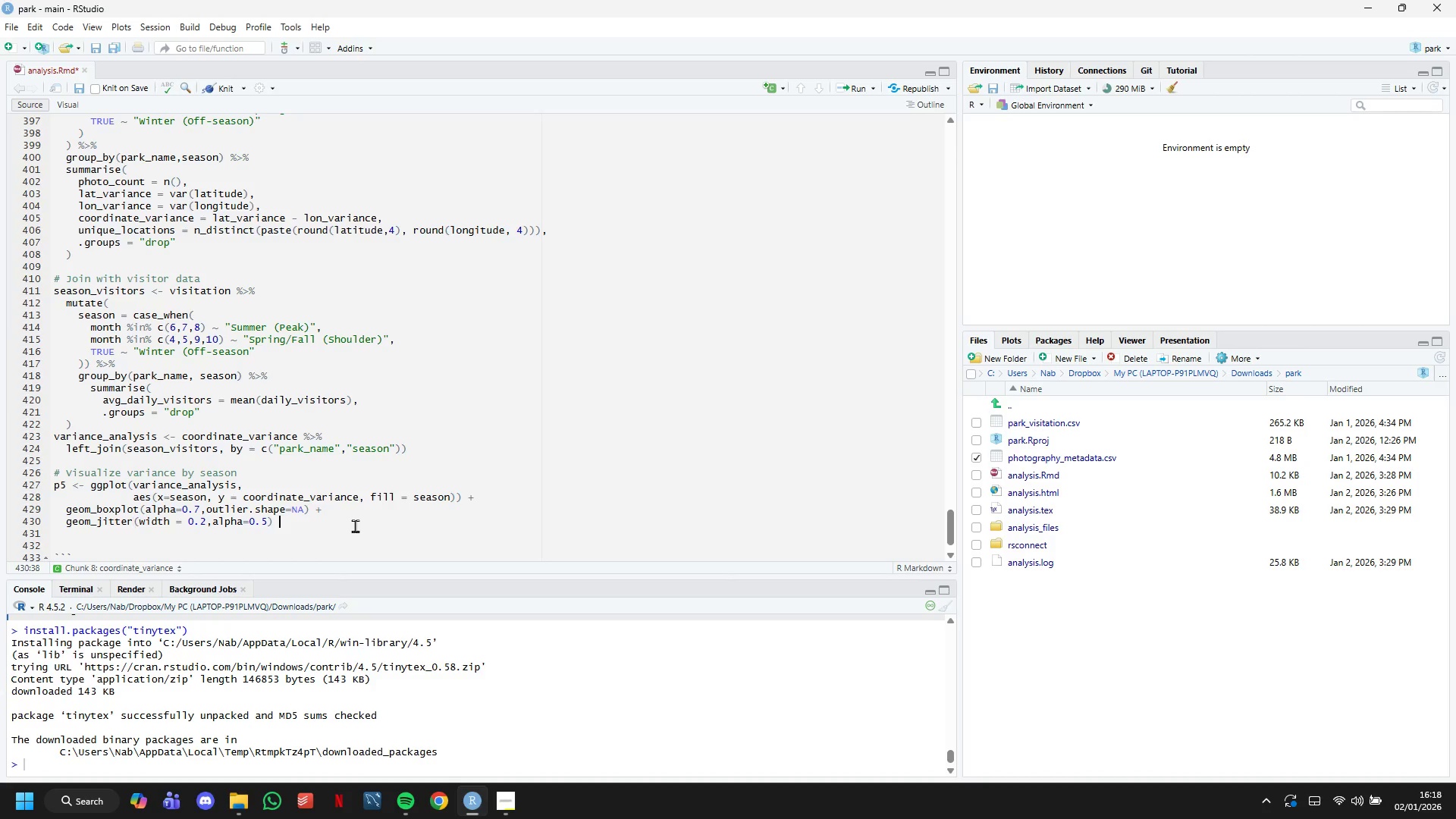 
key(Shift+ShiftLeft)
 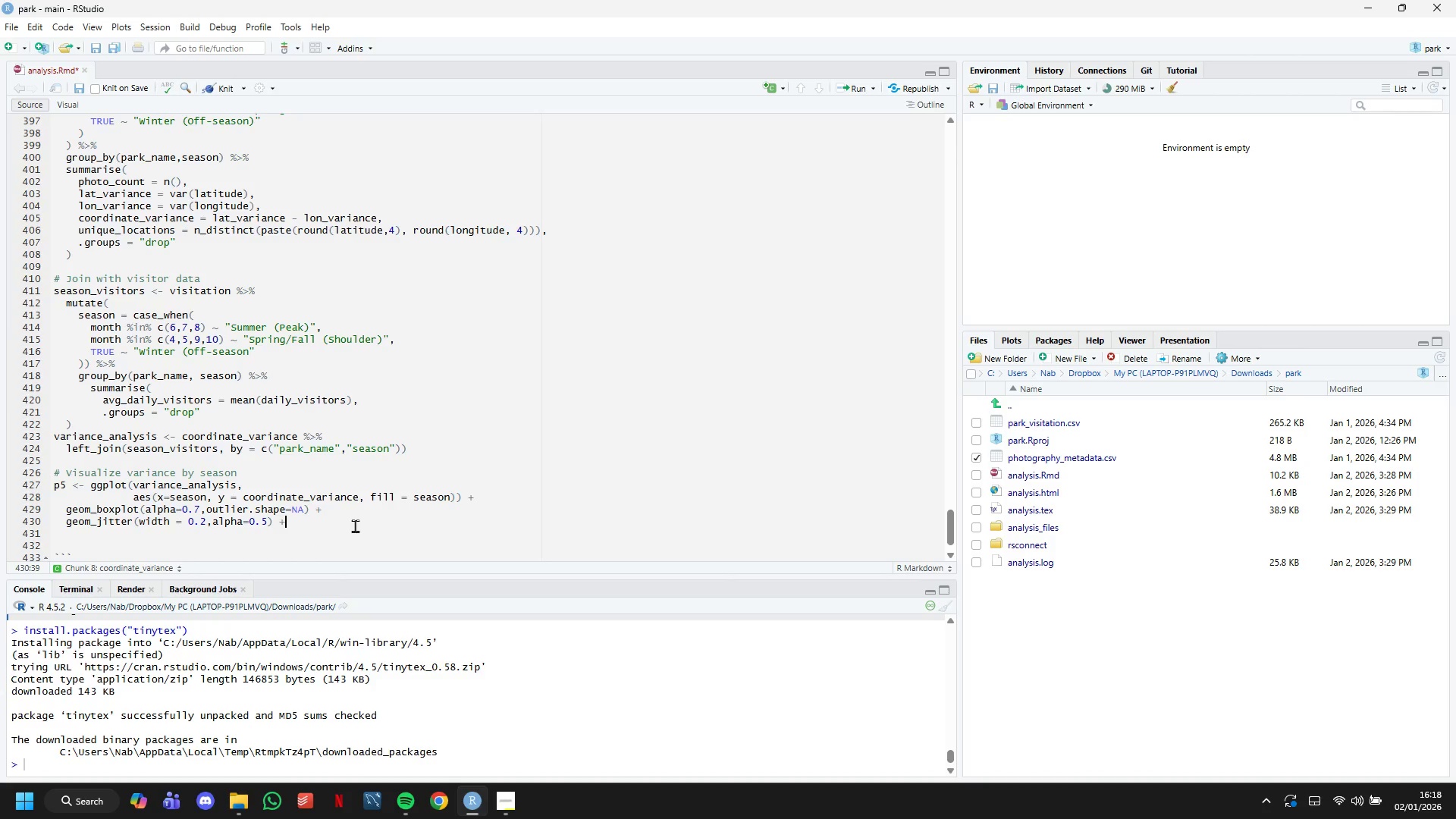 
key(Shift+Equal)
 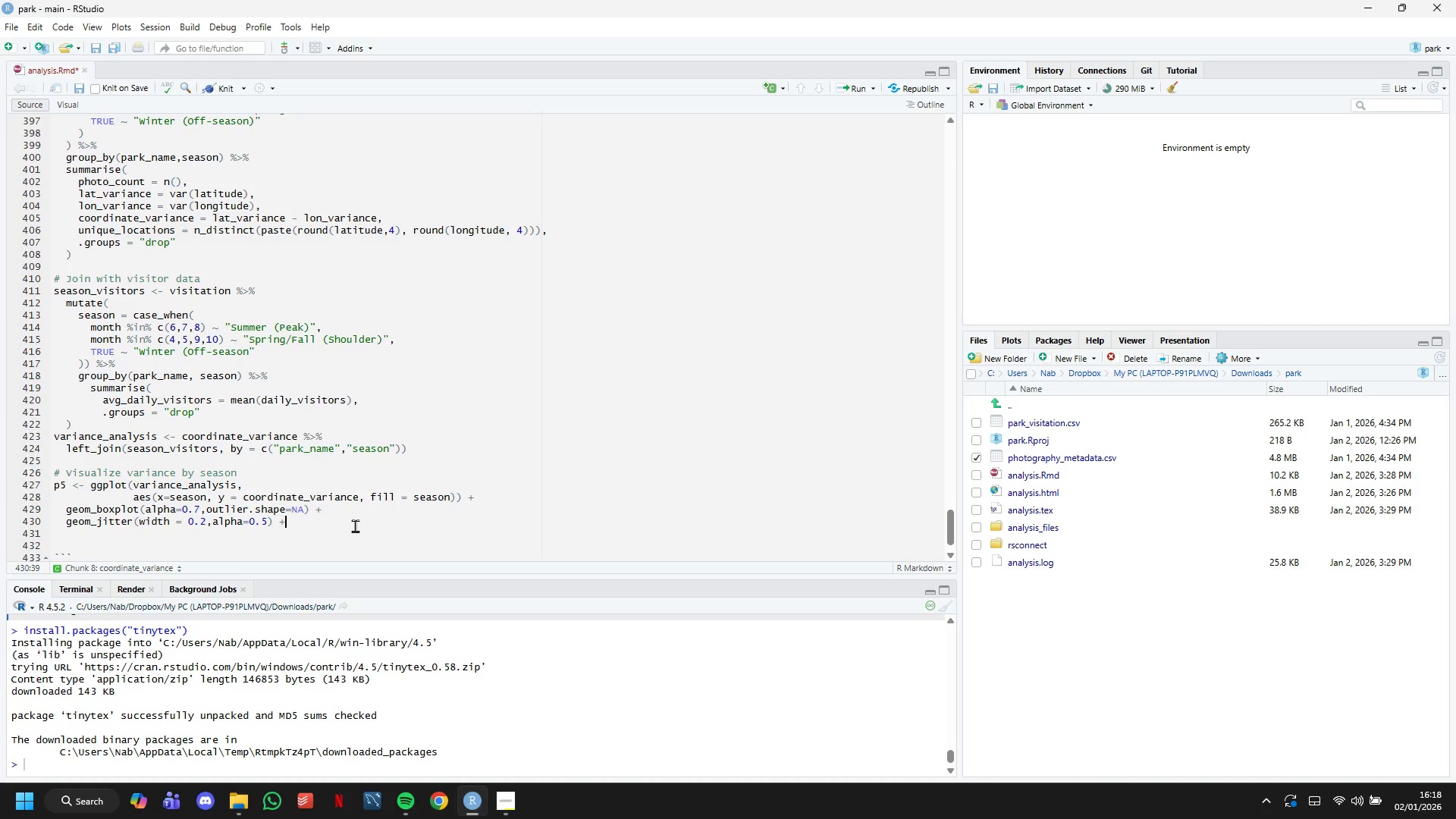 
key(Enter)
 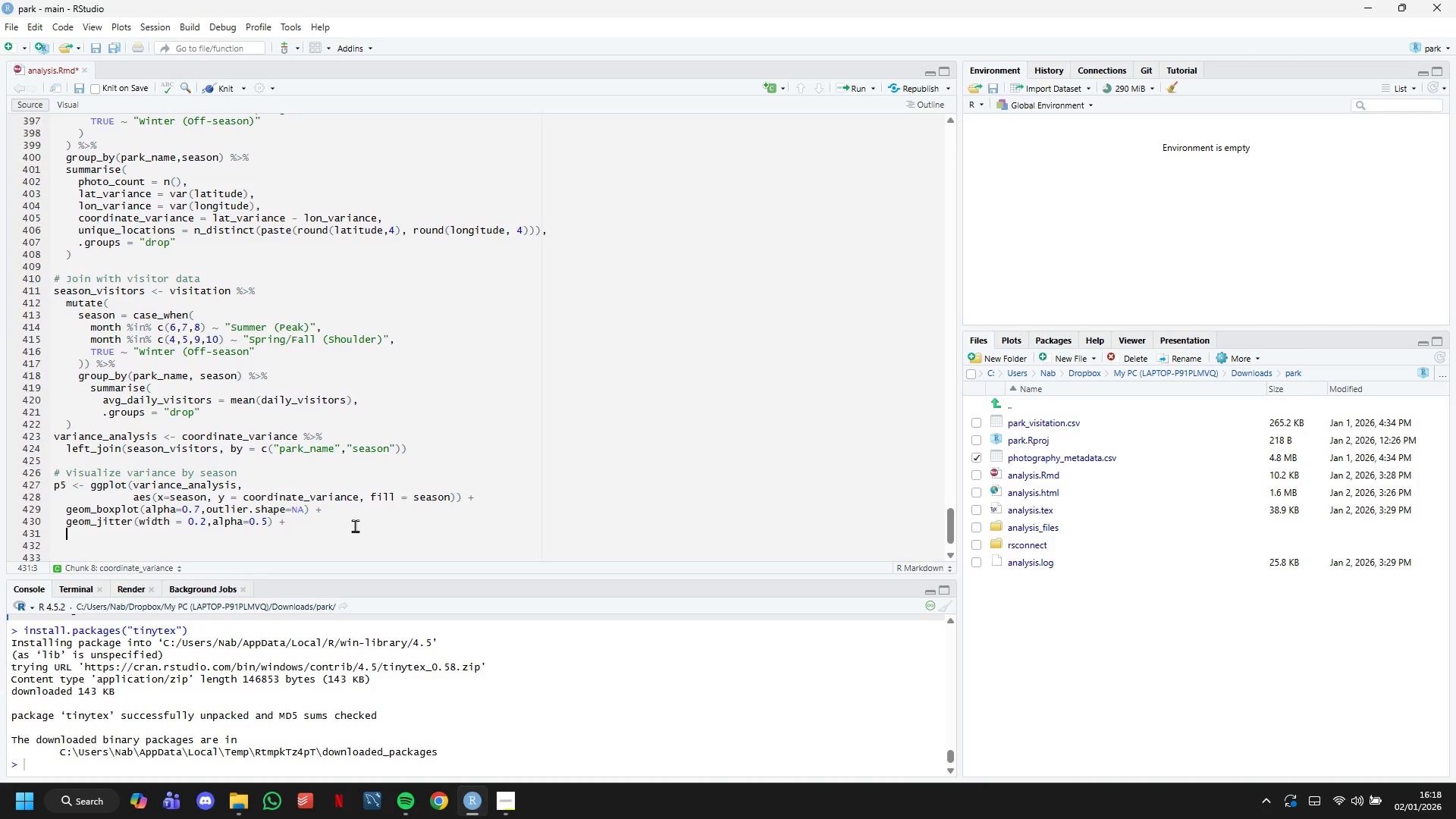 
type(scale_fill_brewer(palette="Set2)
 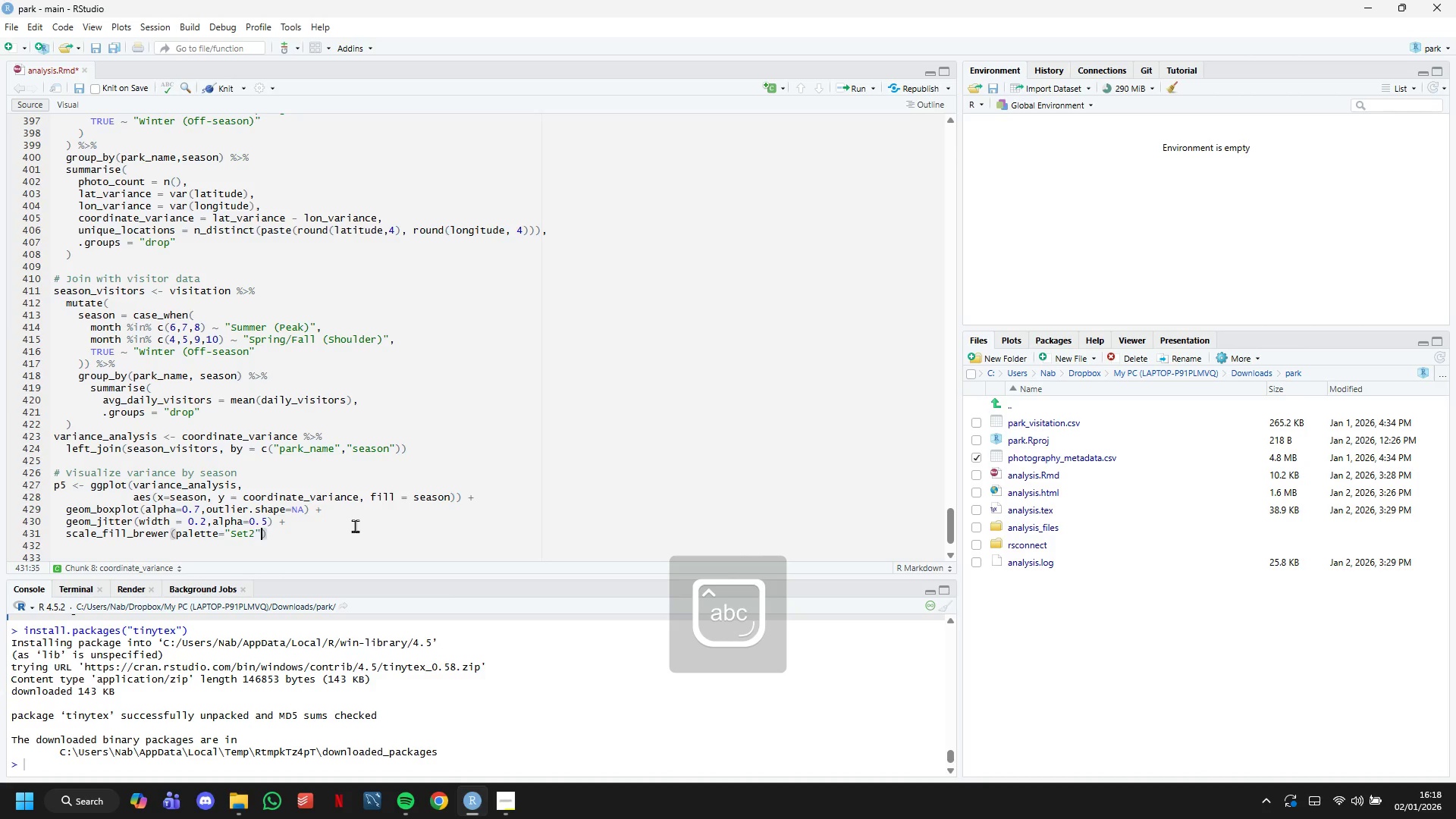 
 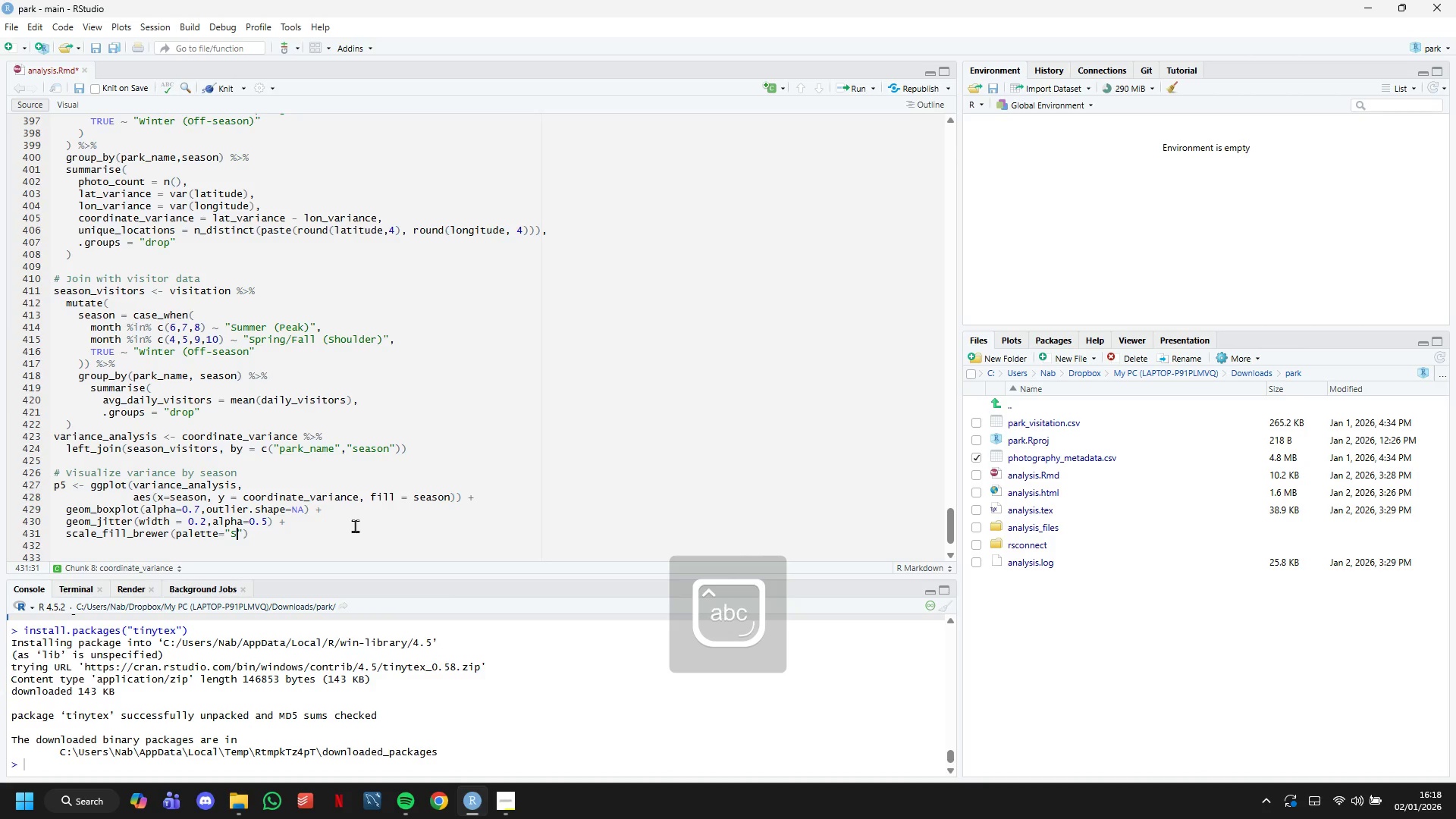 
key(ArrowRight)
 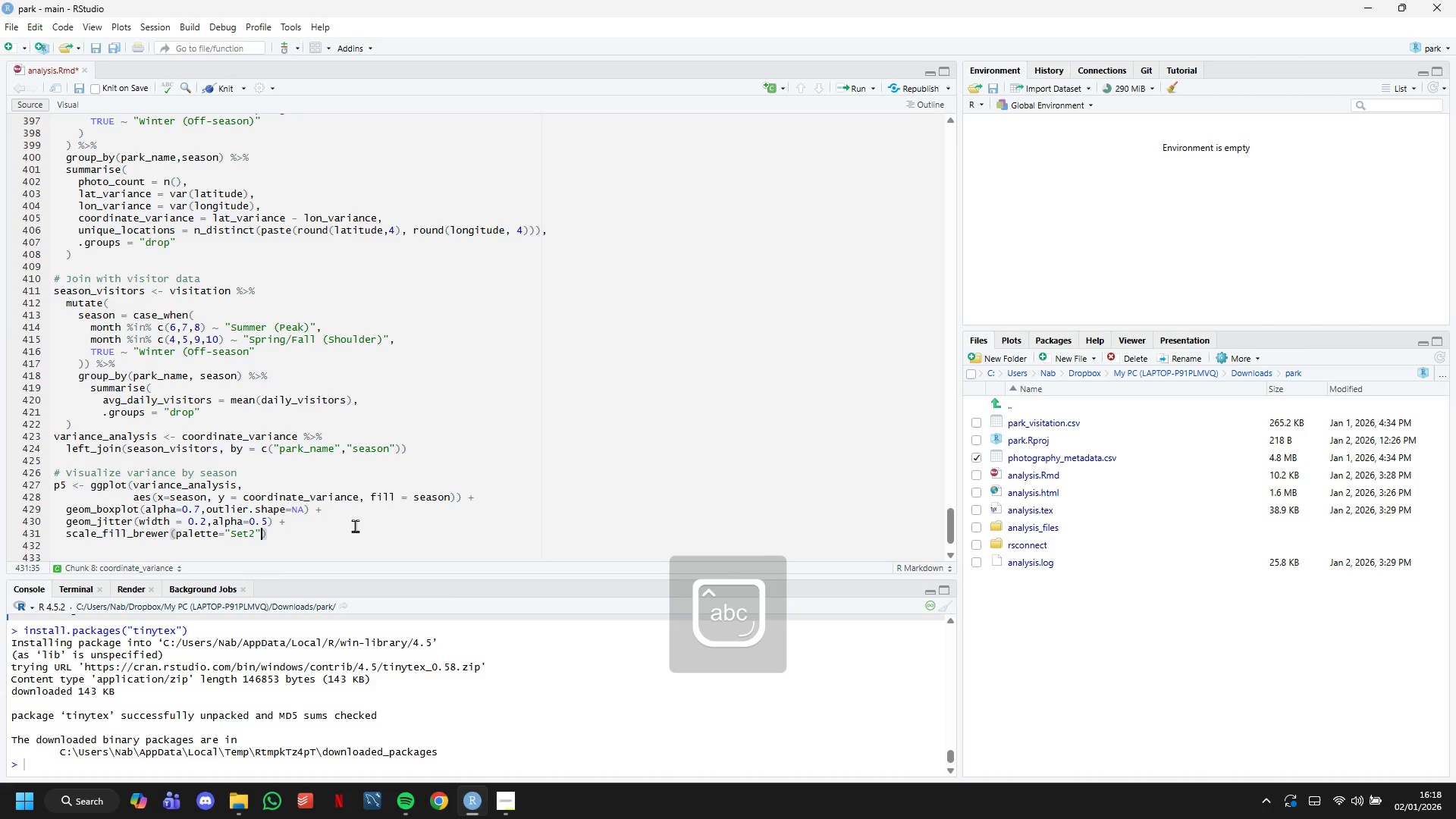 
key(ArrowRight)
 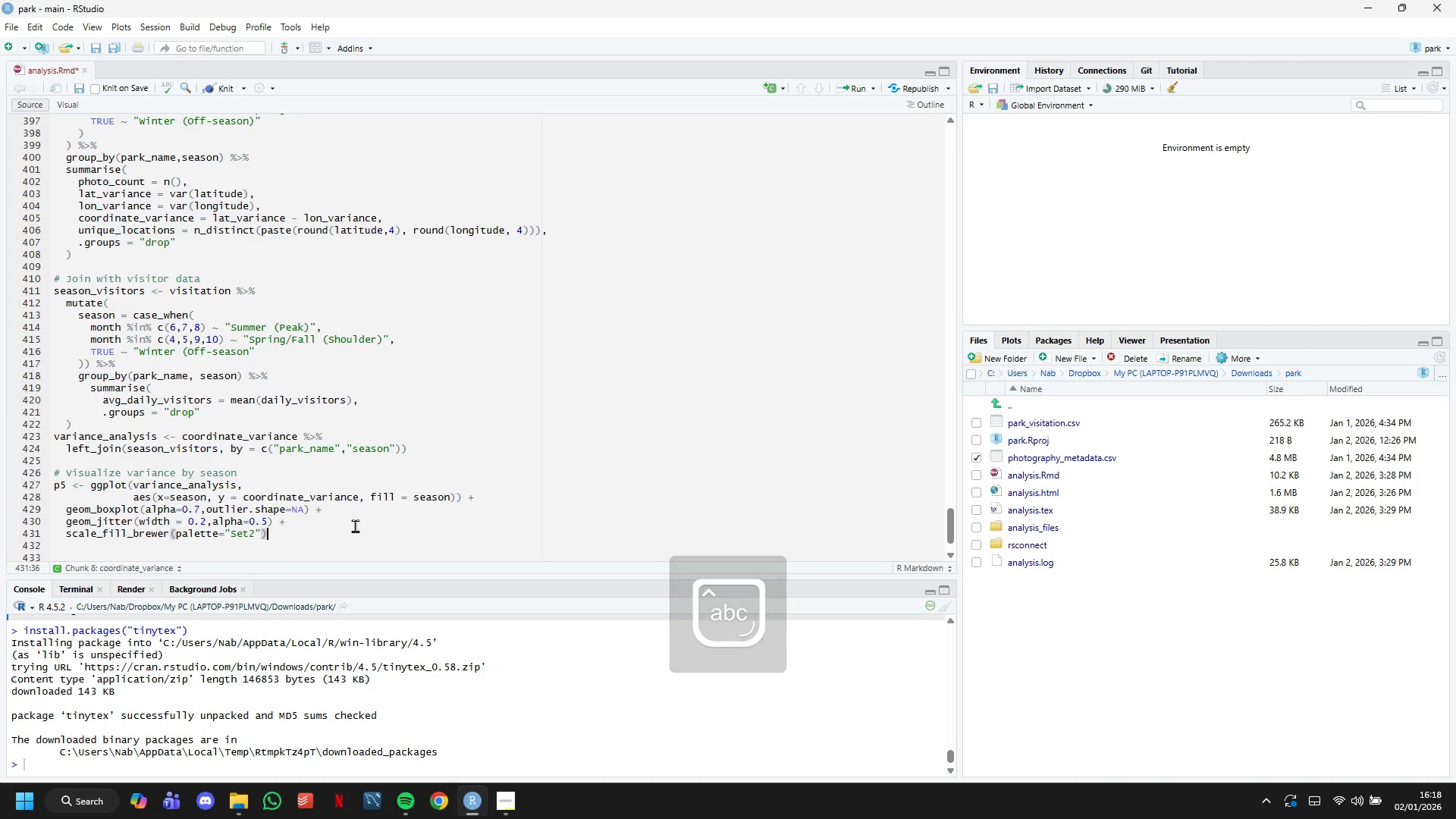 
key(Shift+Equal)
 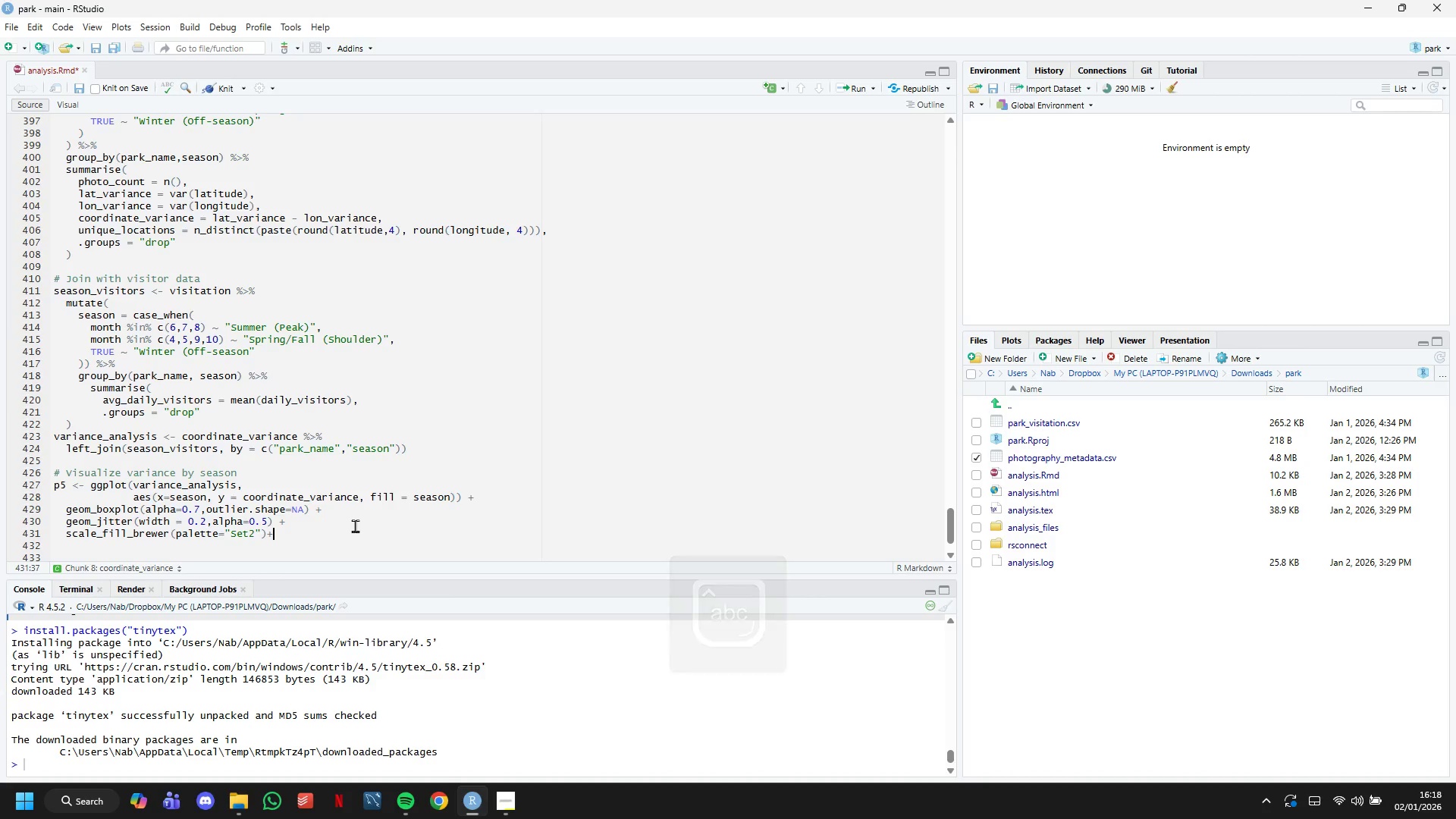 
key(Enter)
 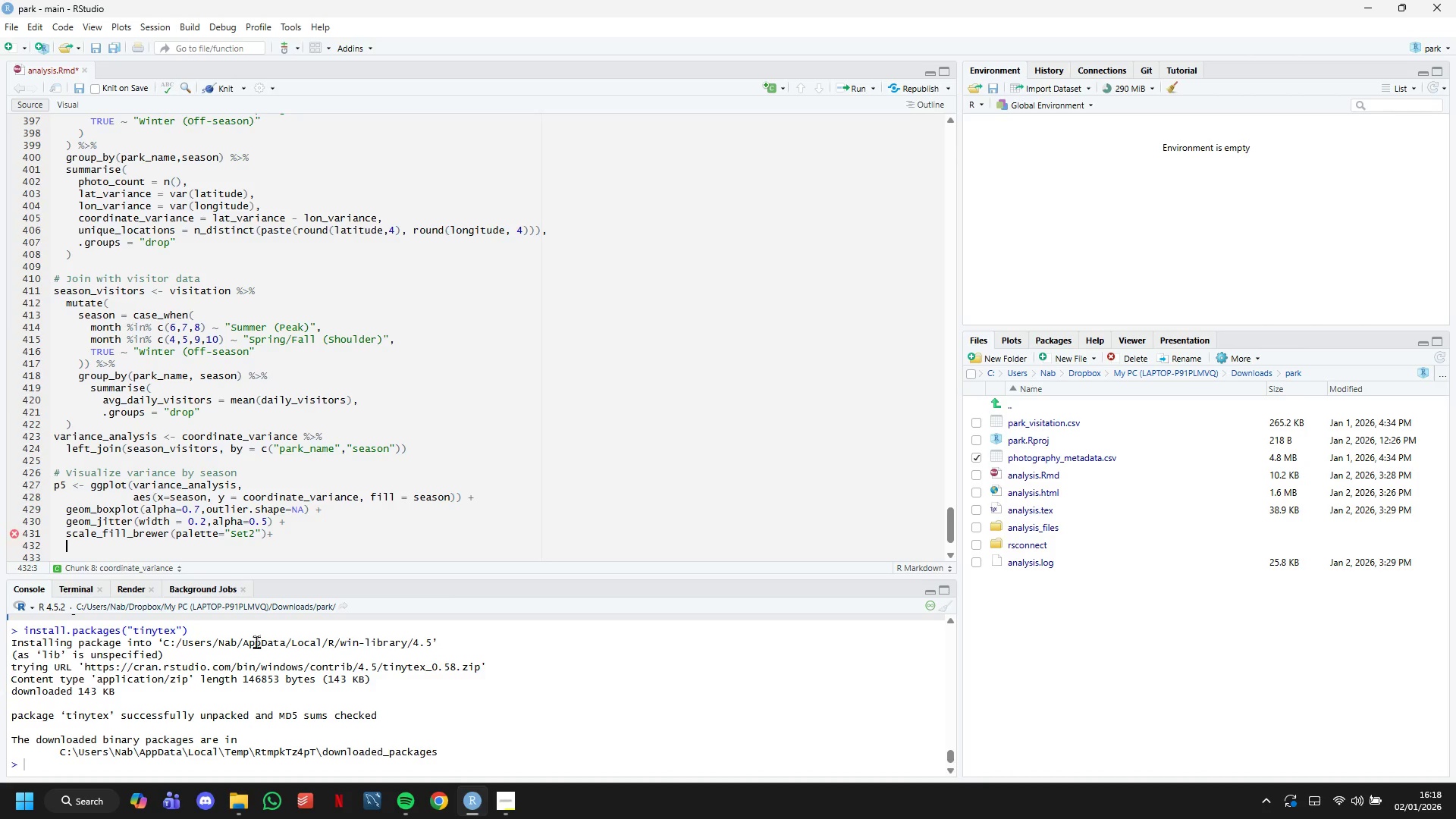 
left_click([506, 800])